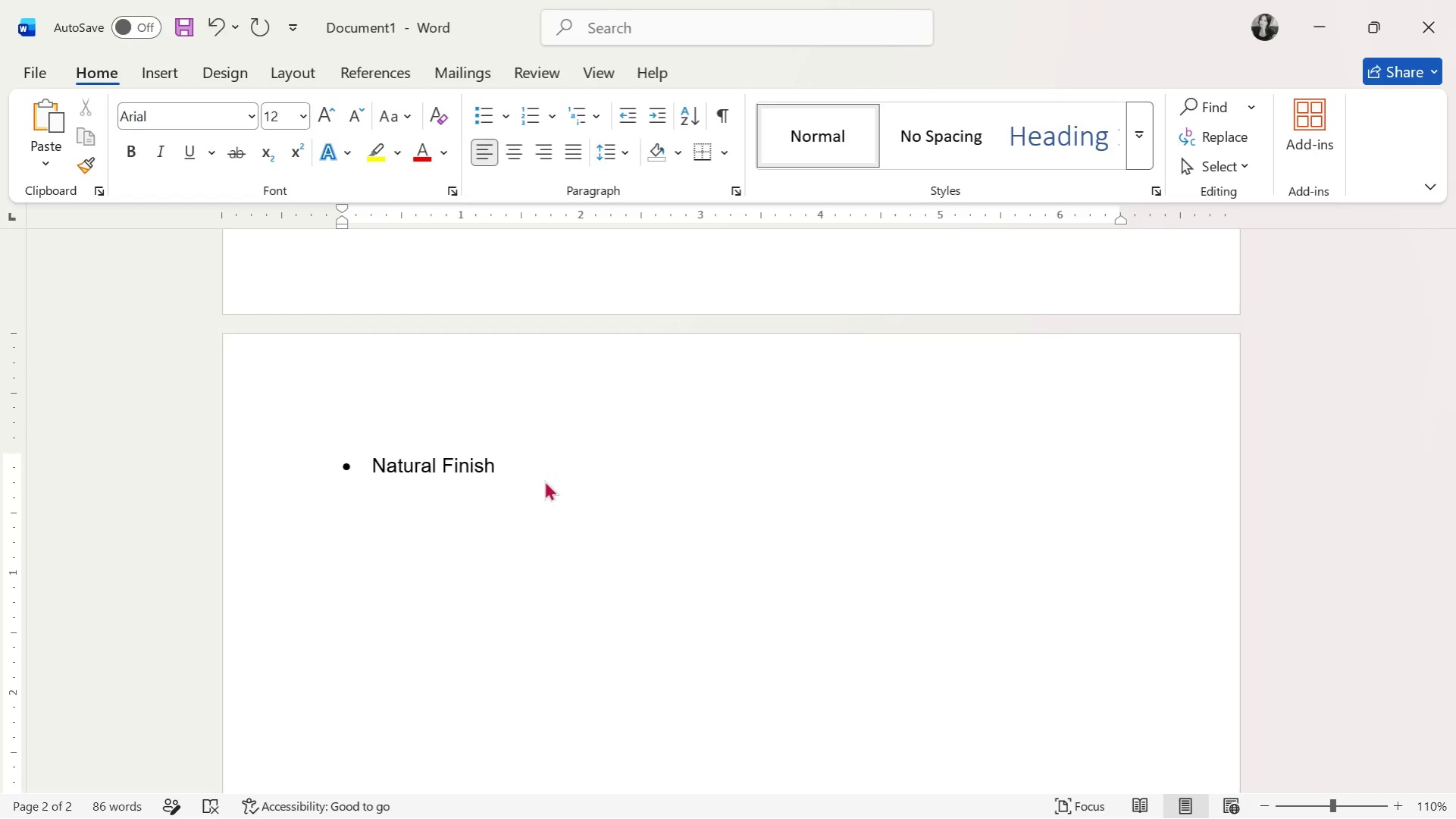 
key(Control+B)
 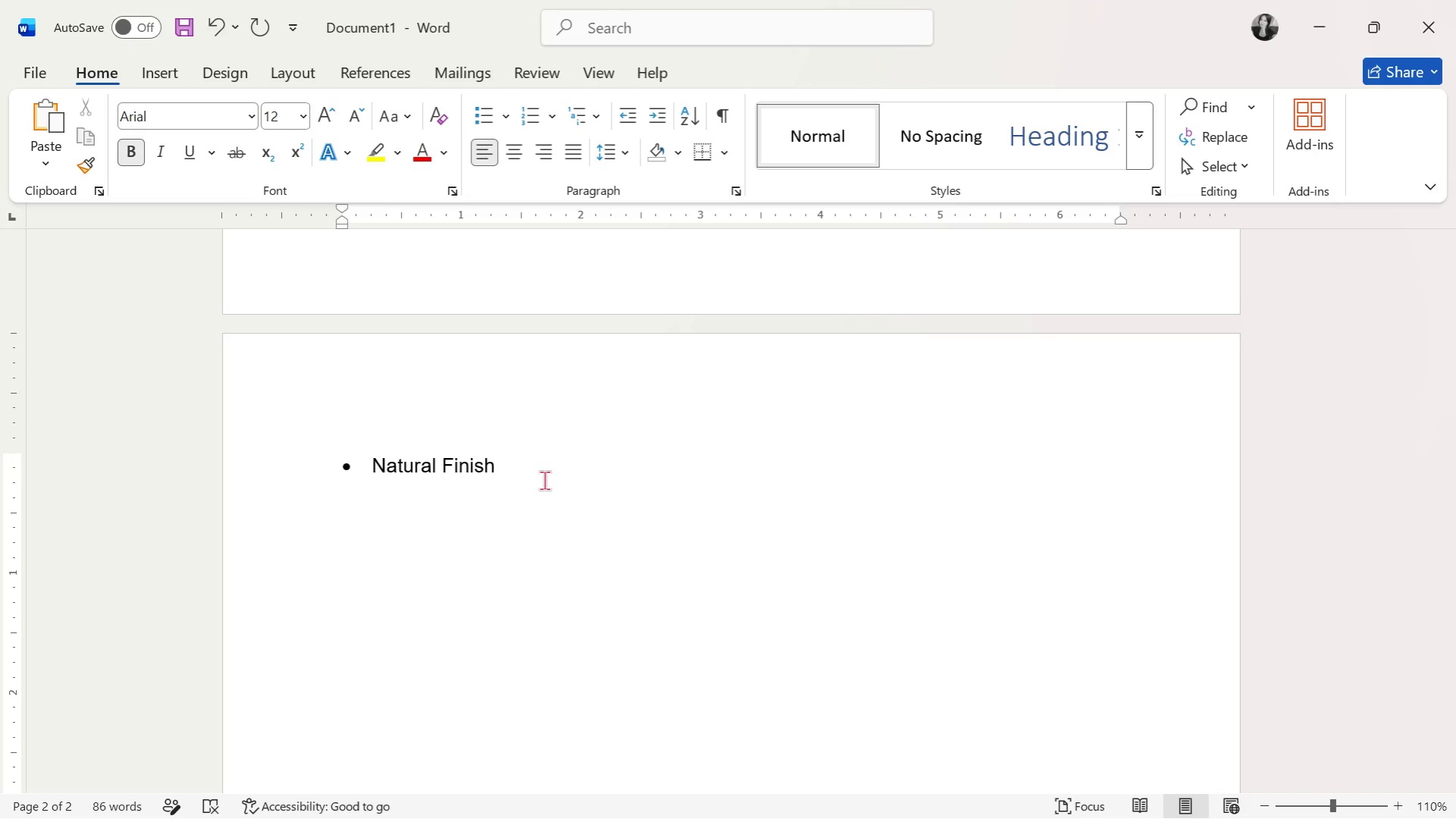 
key(5)
 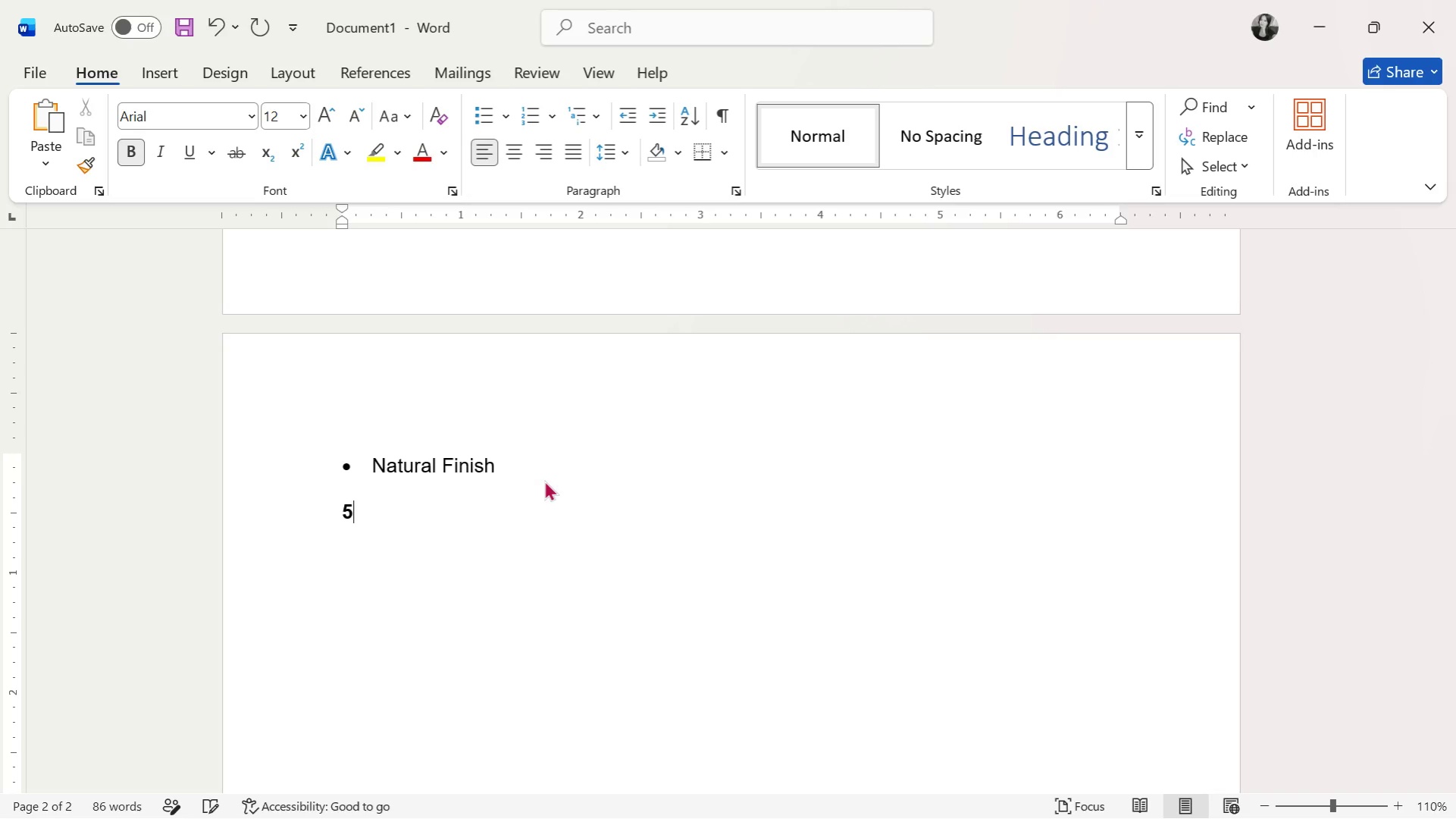 
key(Period)
 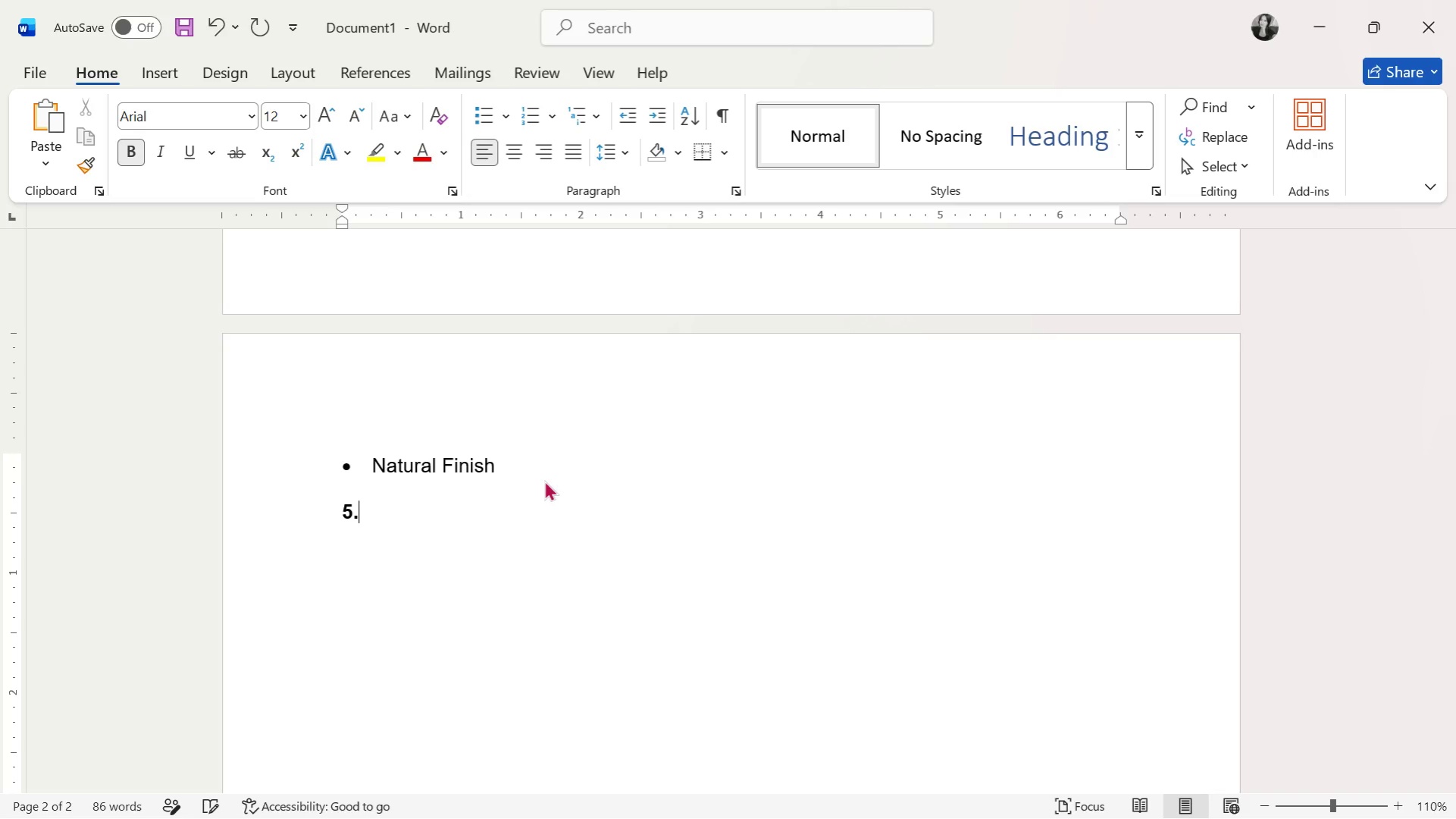 
key(Space)
 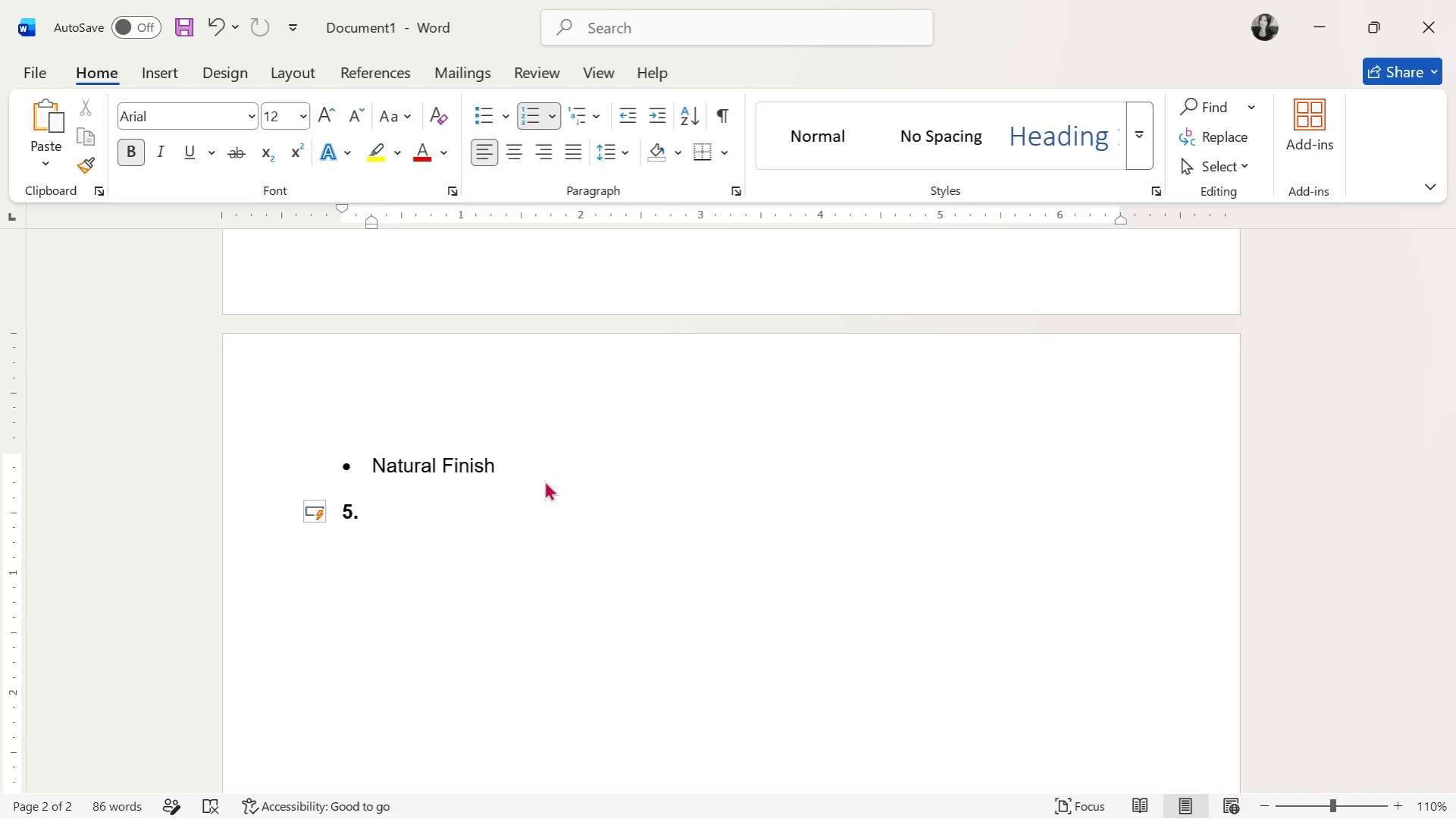 
wait(5.75)
 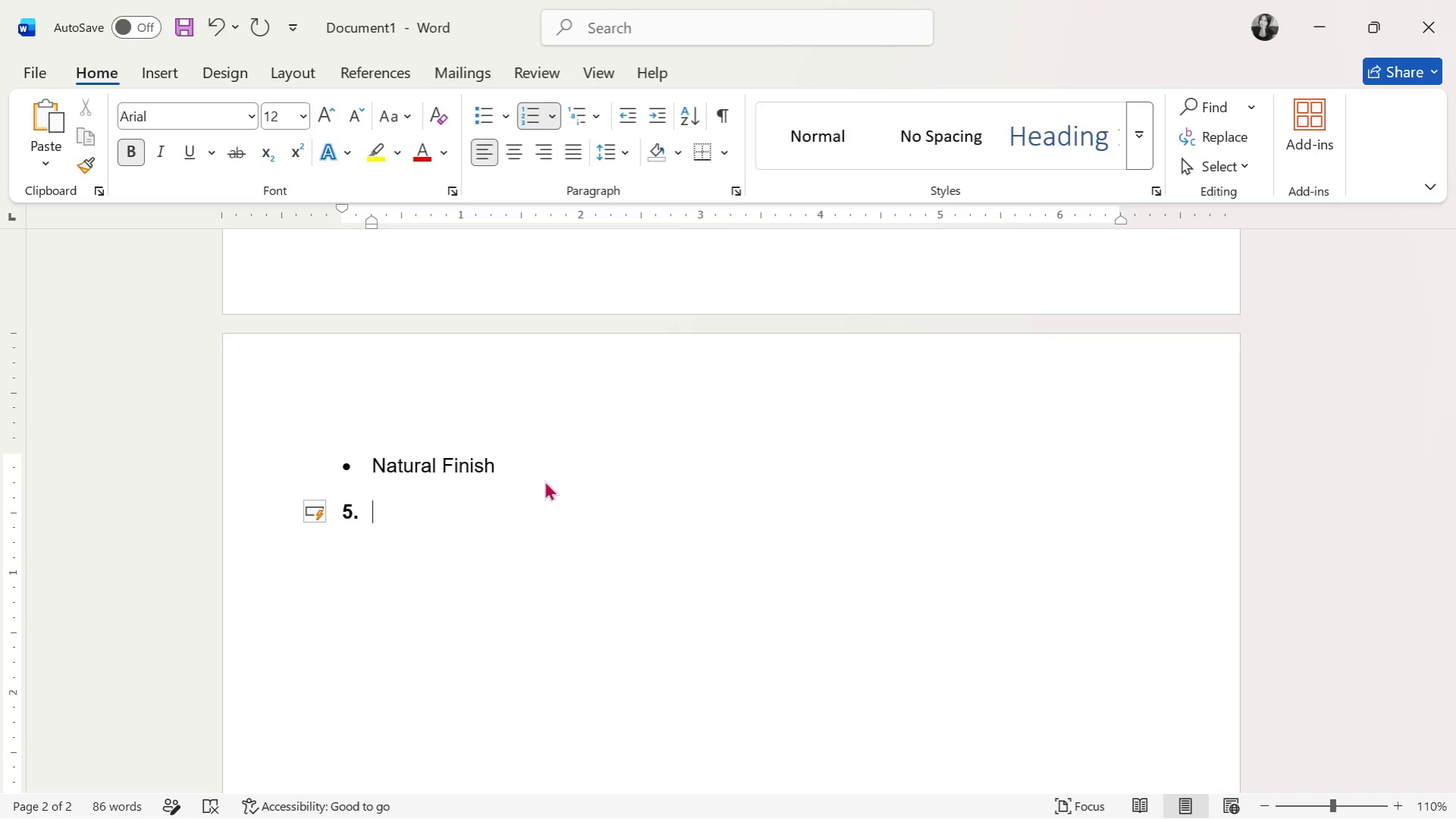 
type(Character Count LIM)
key(Backspace)
key(Backspace)
type(imits )
 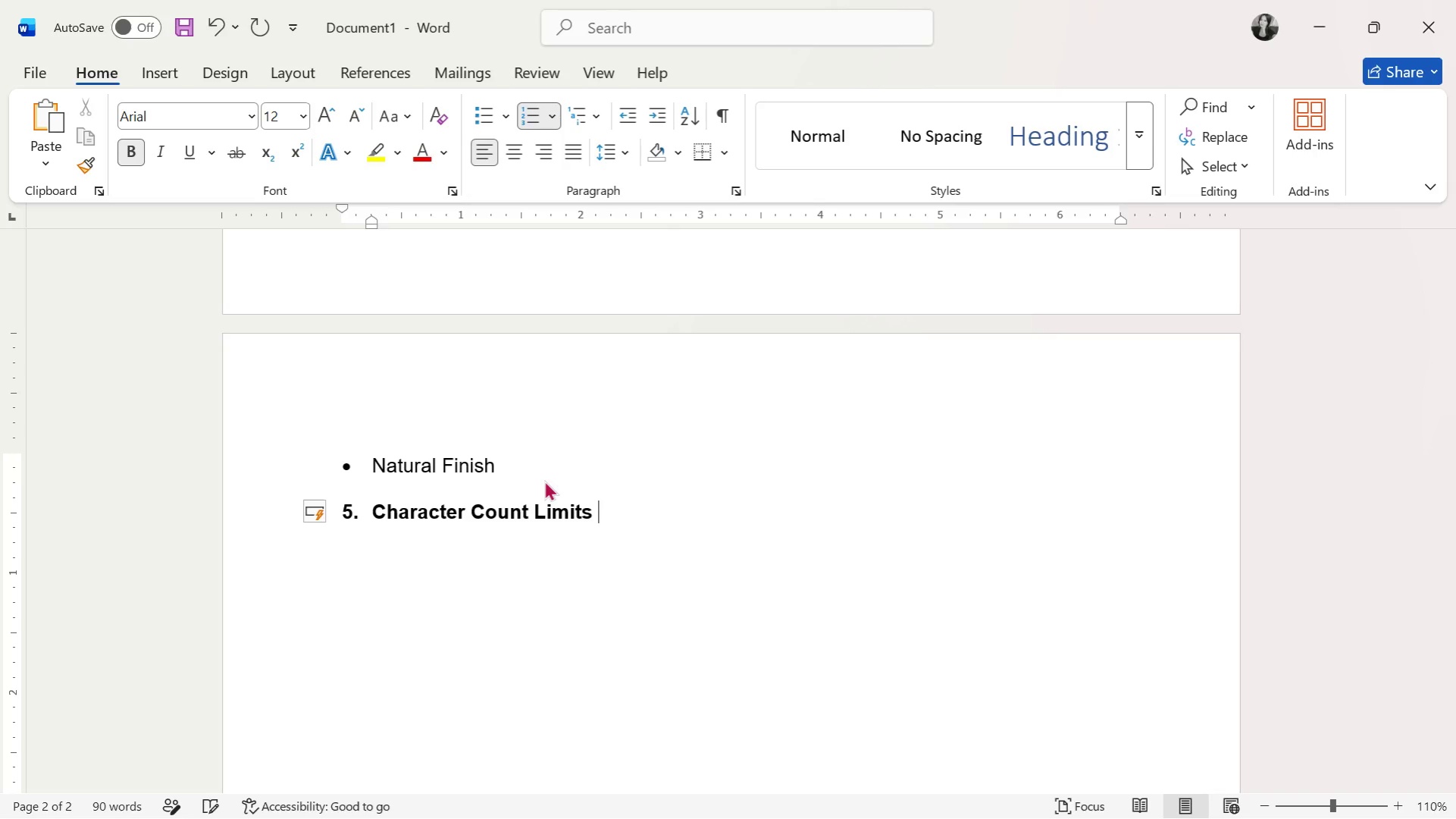 
key(Enter)
 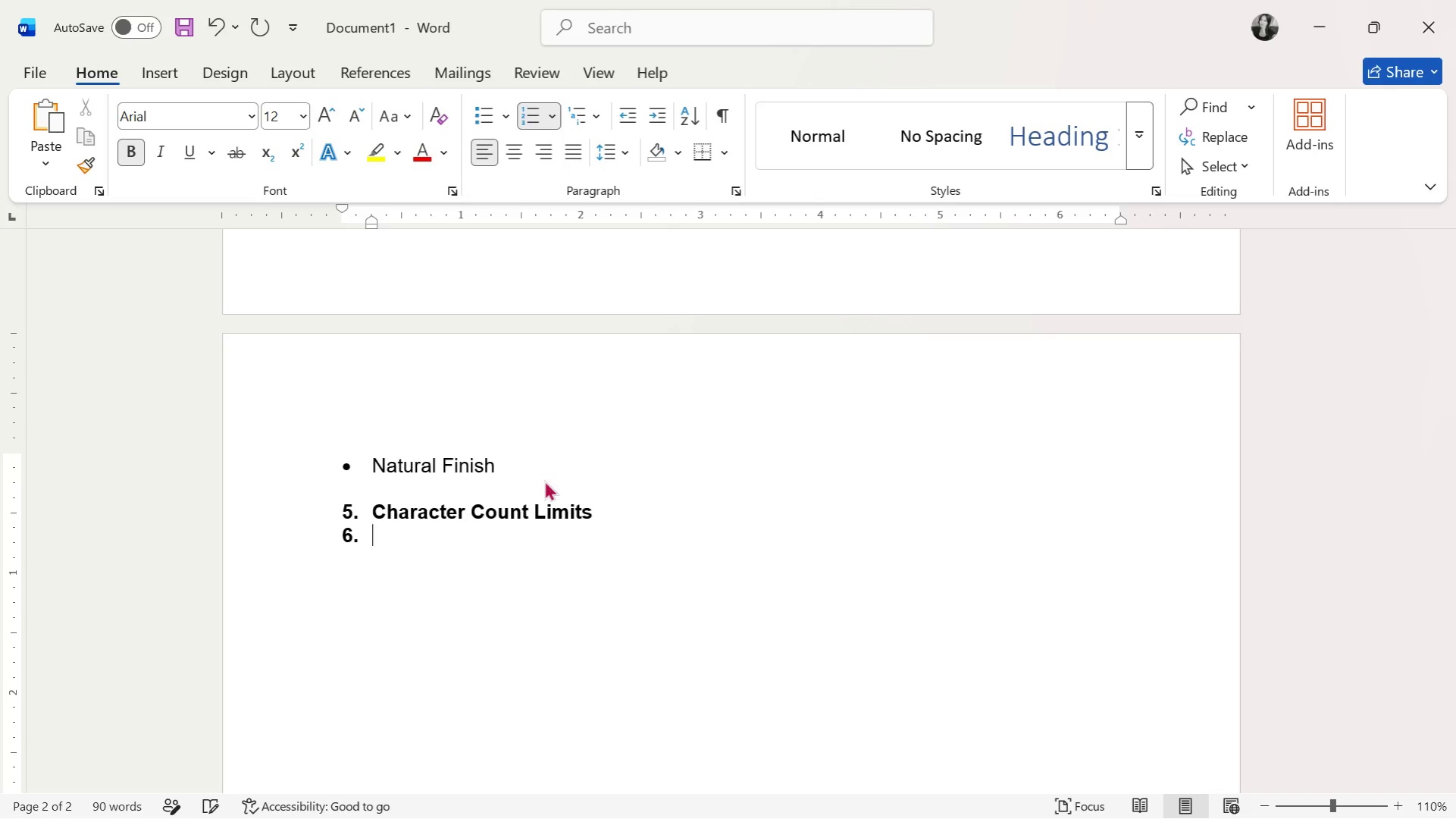 
key(Enter)
 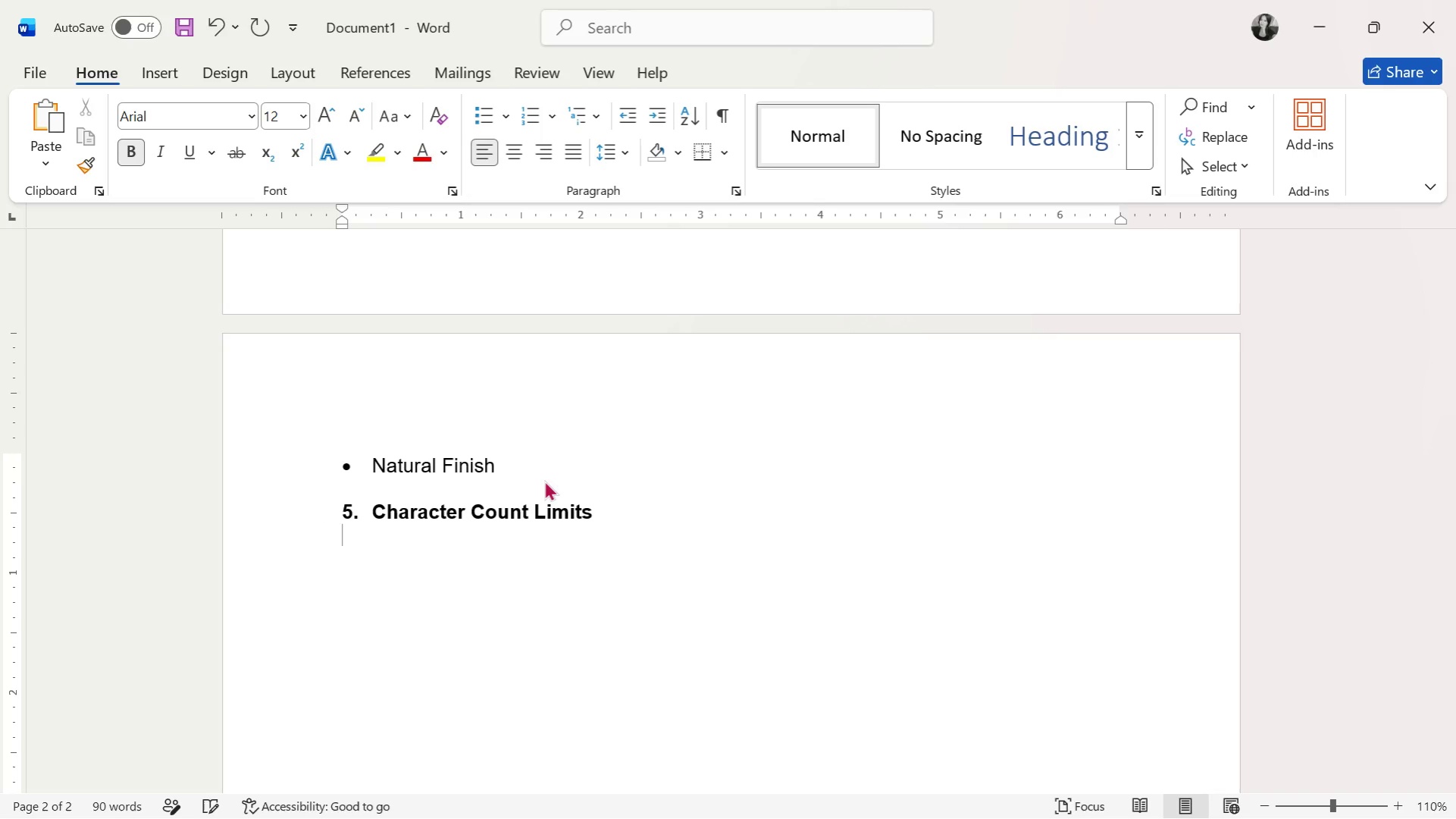 
key(Enter)
 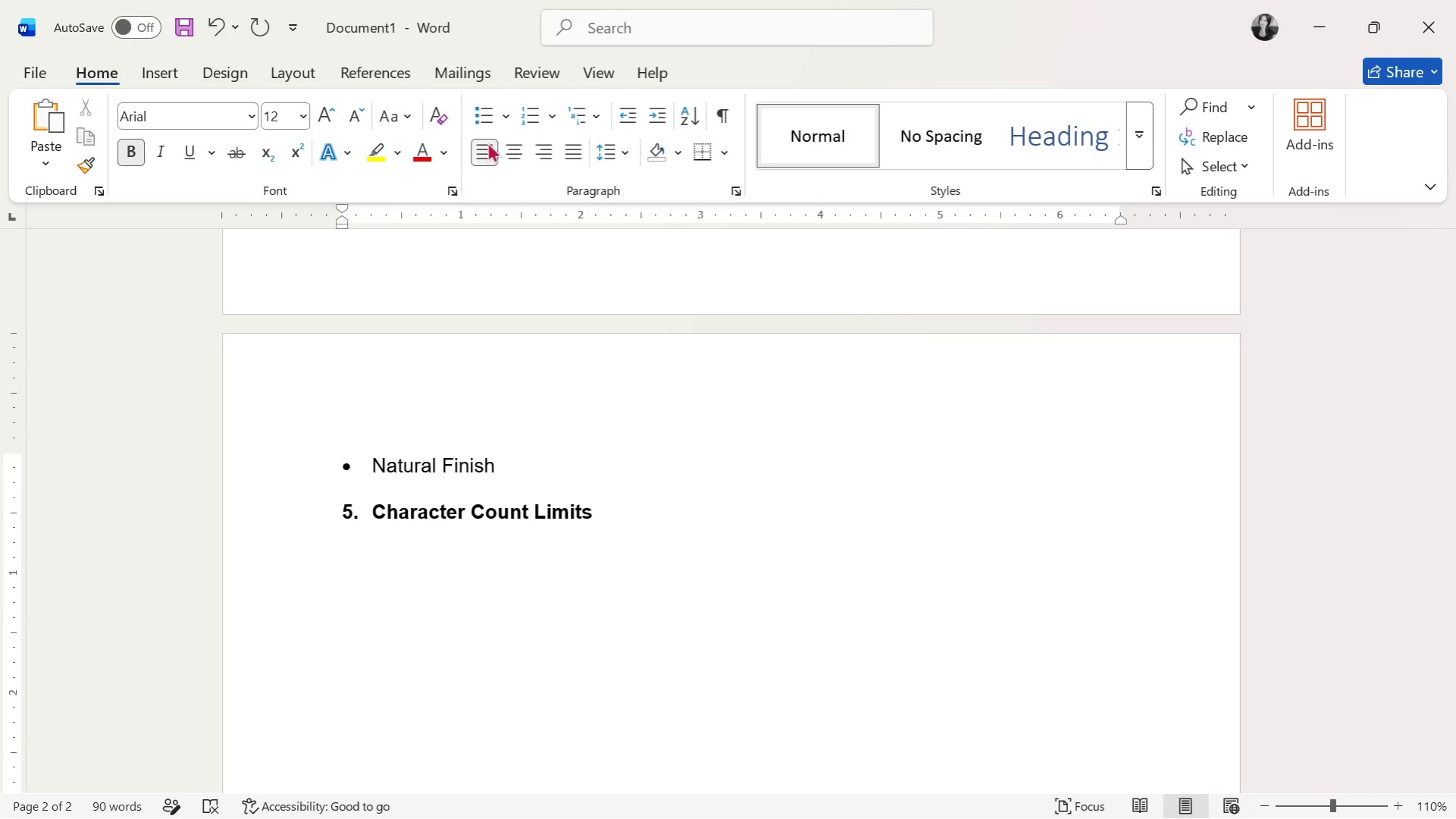 
left_click([178, 74])
 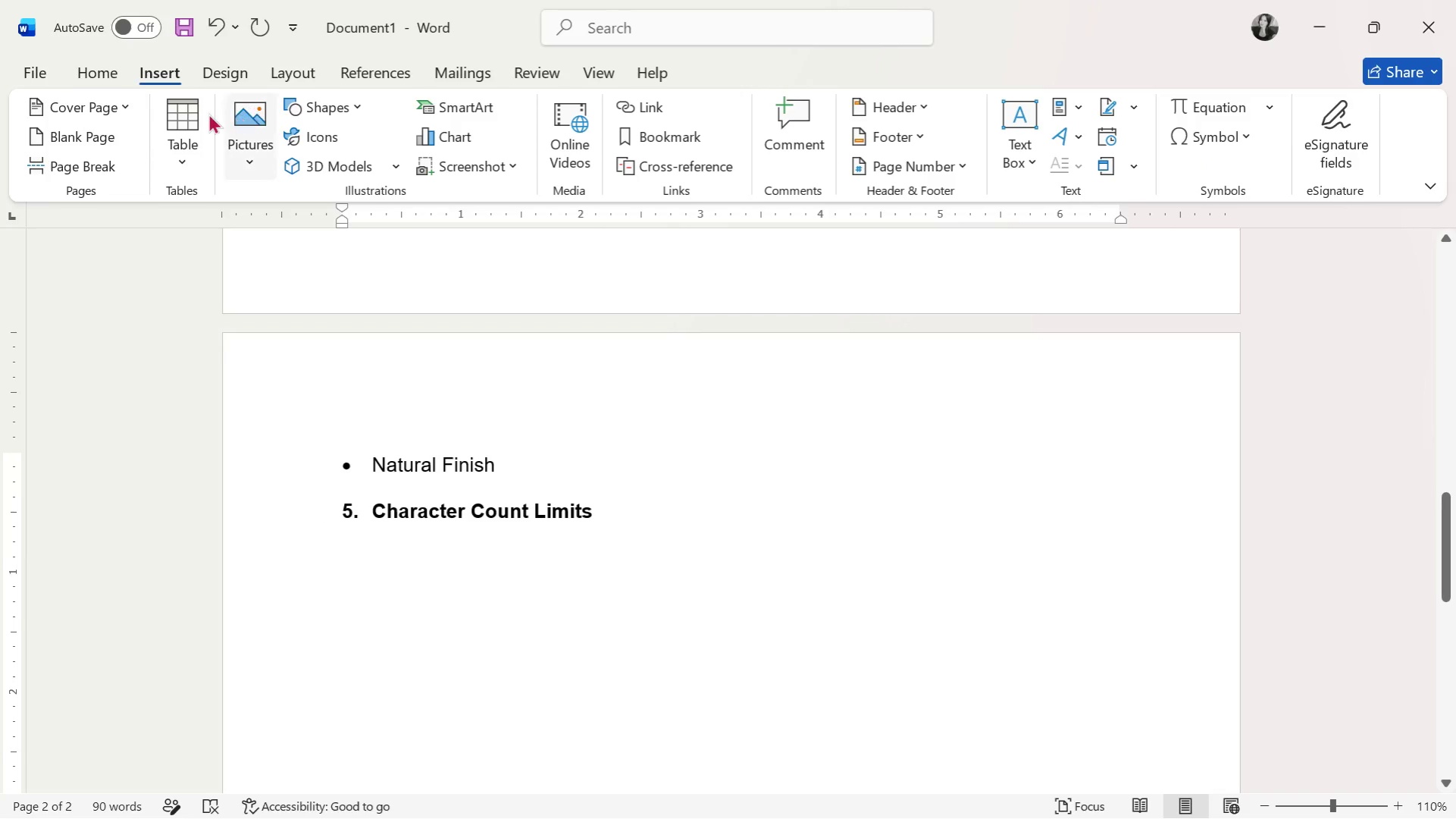 
left_click([203, 114])
 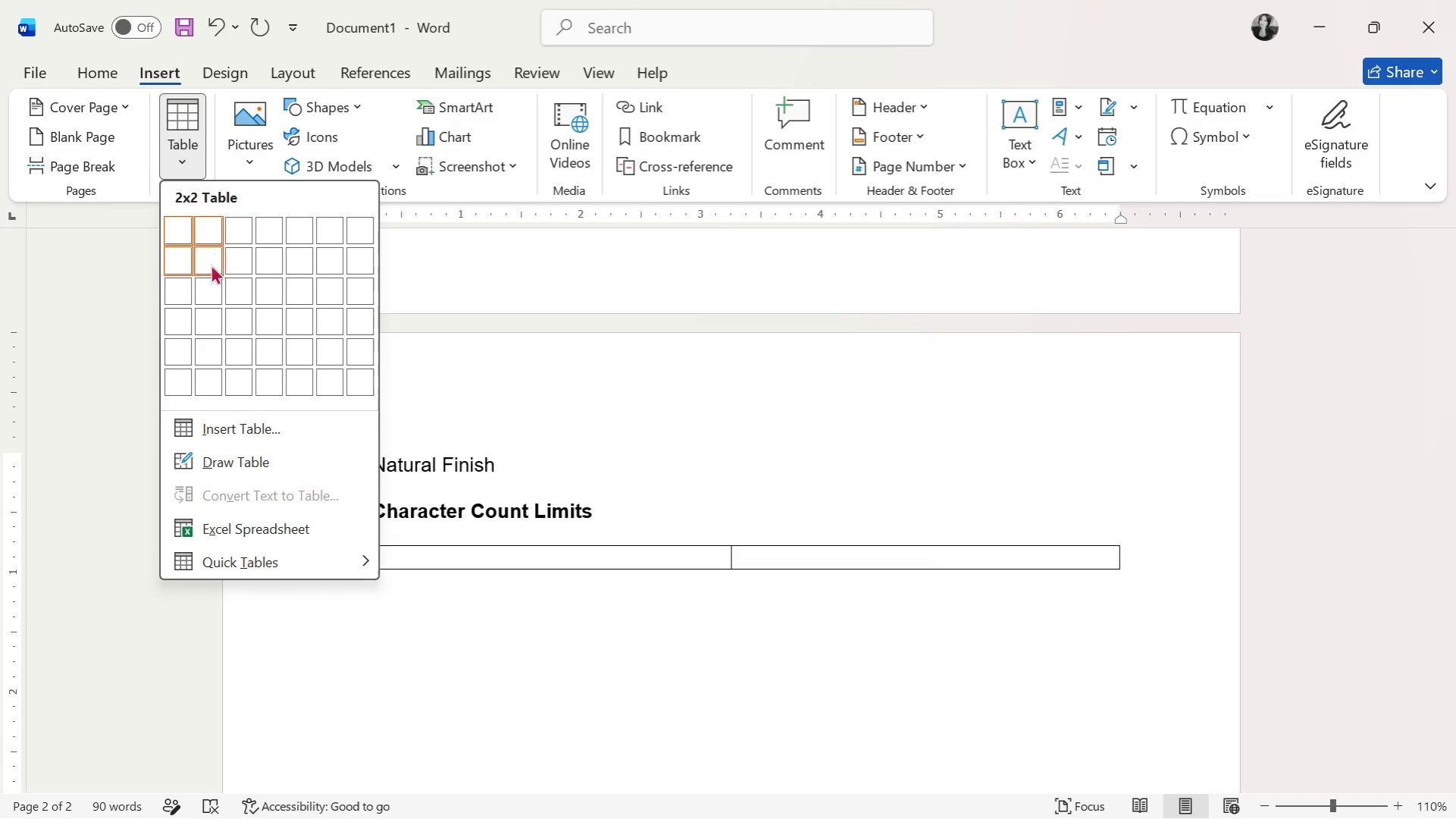 
left_click([207, 313])
 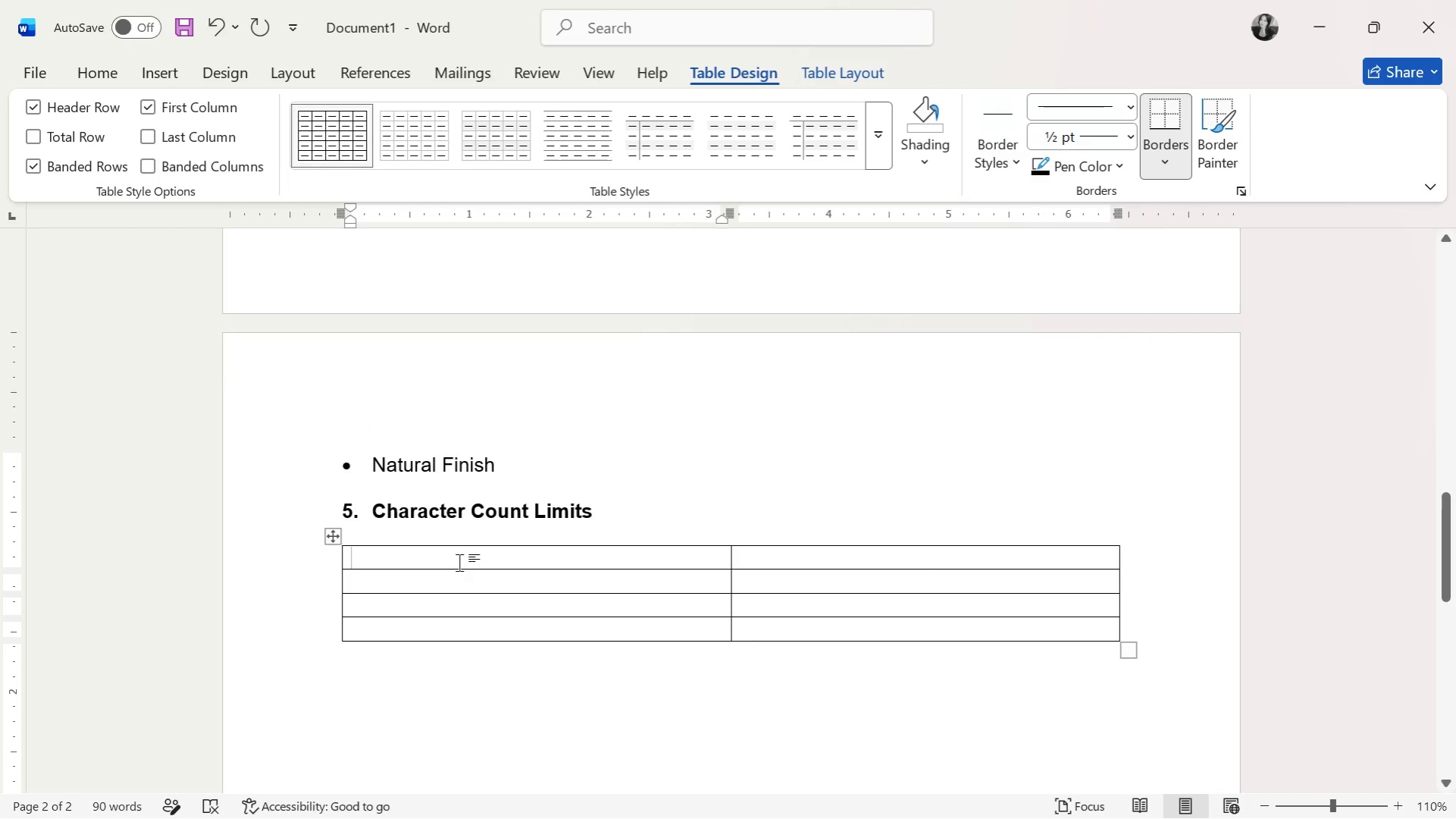 
type(Catg)
key(Backspace)
type(e)
 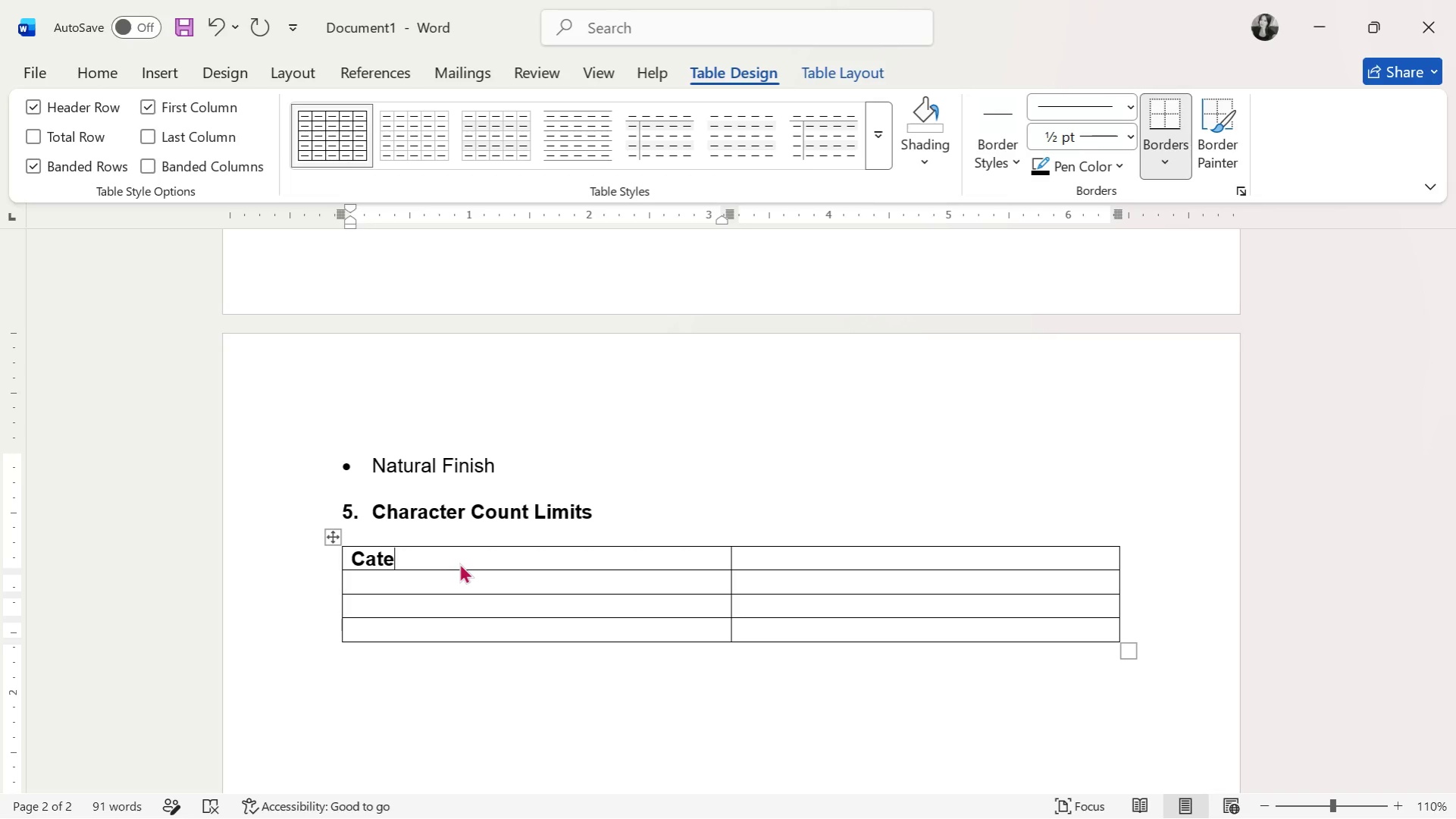 
wait(57.59)
 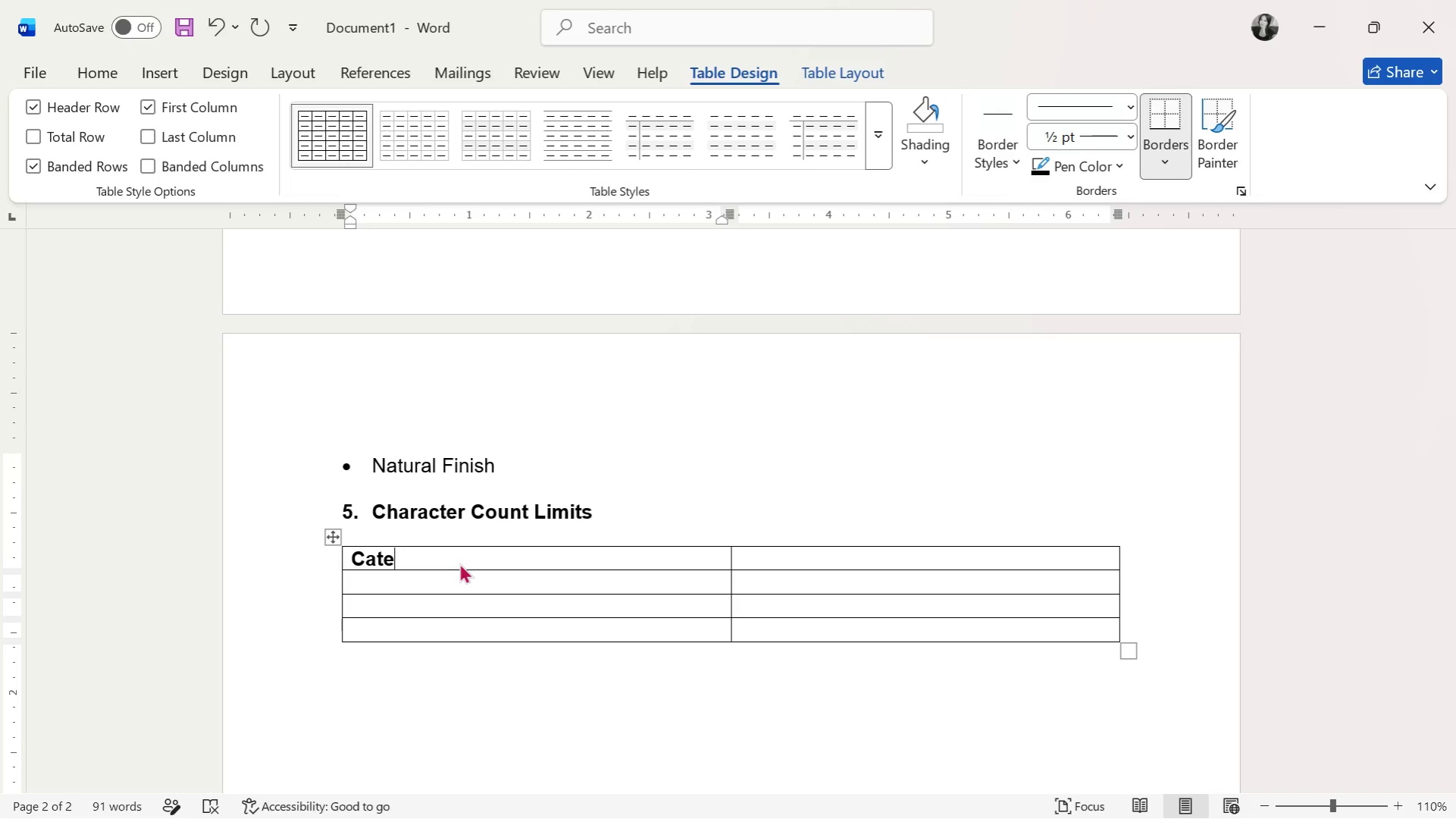 
type(gory)
 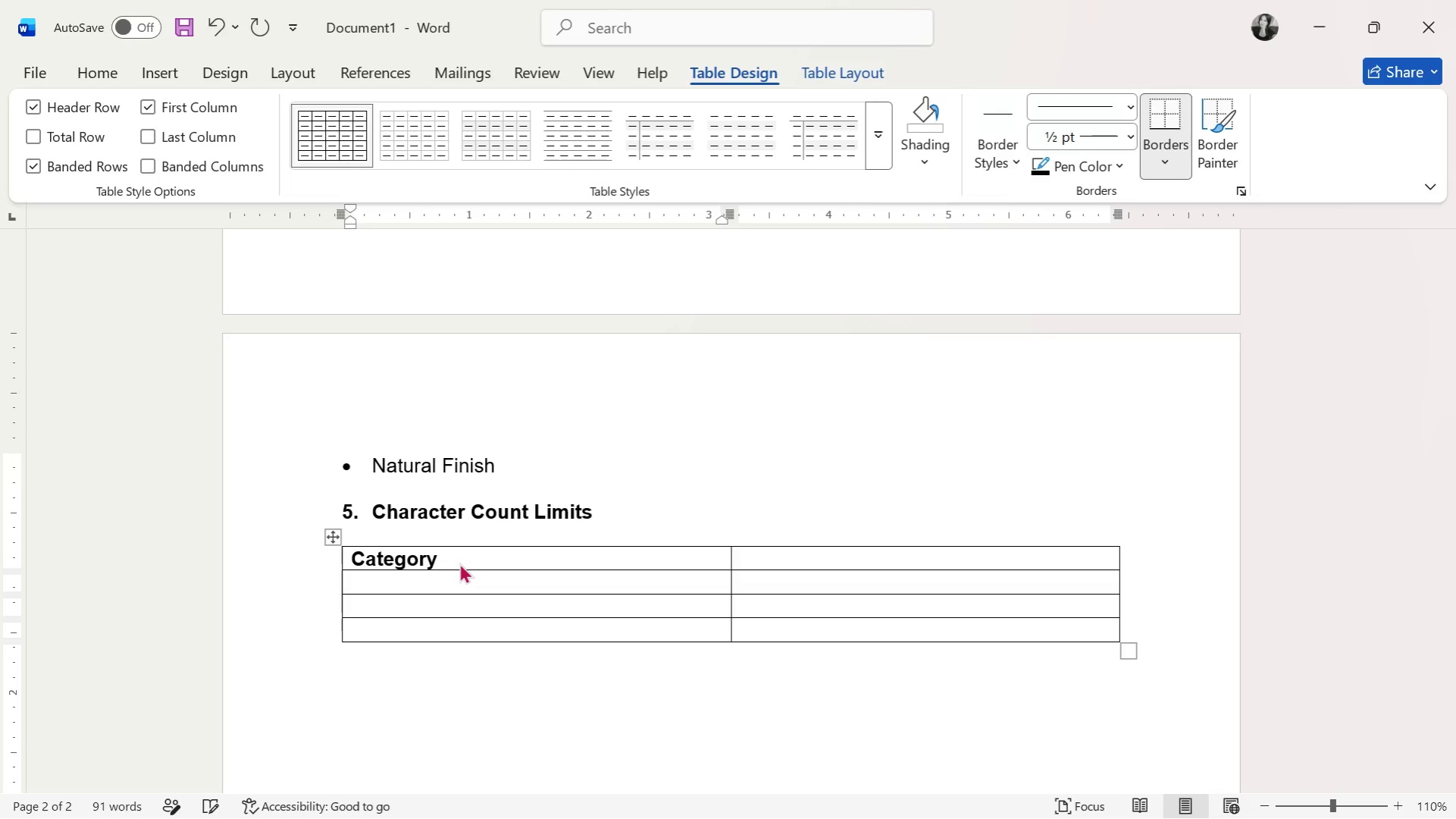 
key(ArrowRight)
 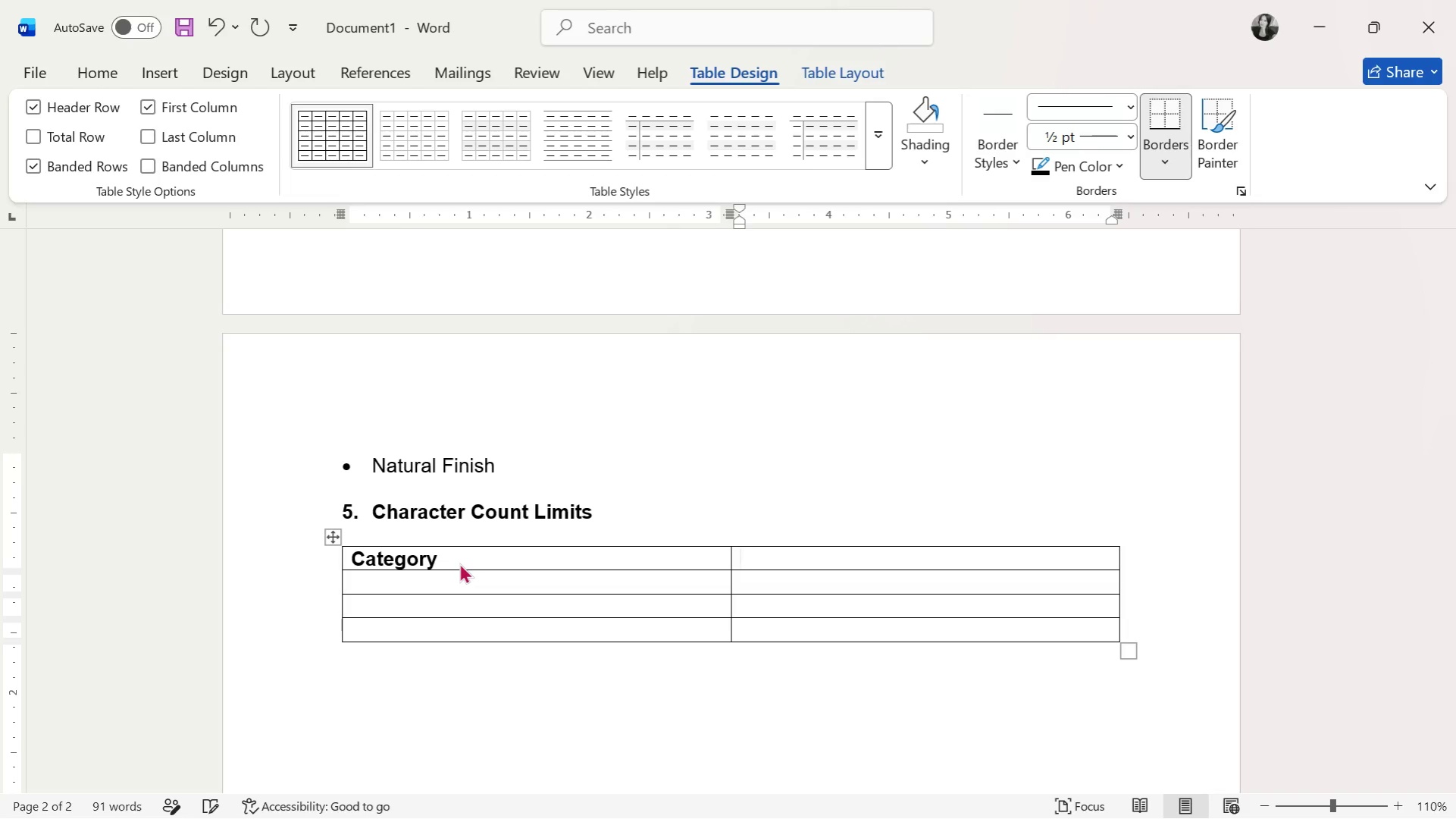 
type(Recommended Max)
 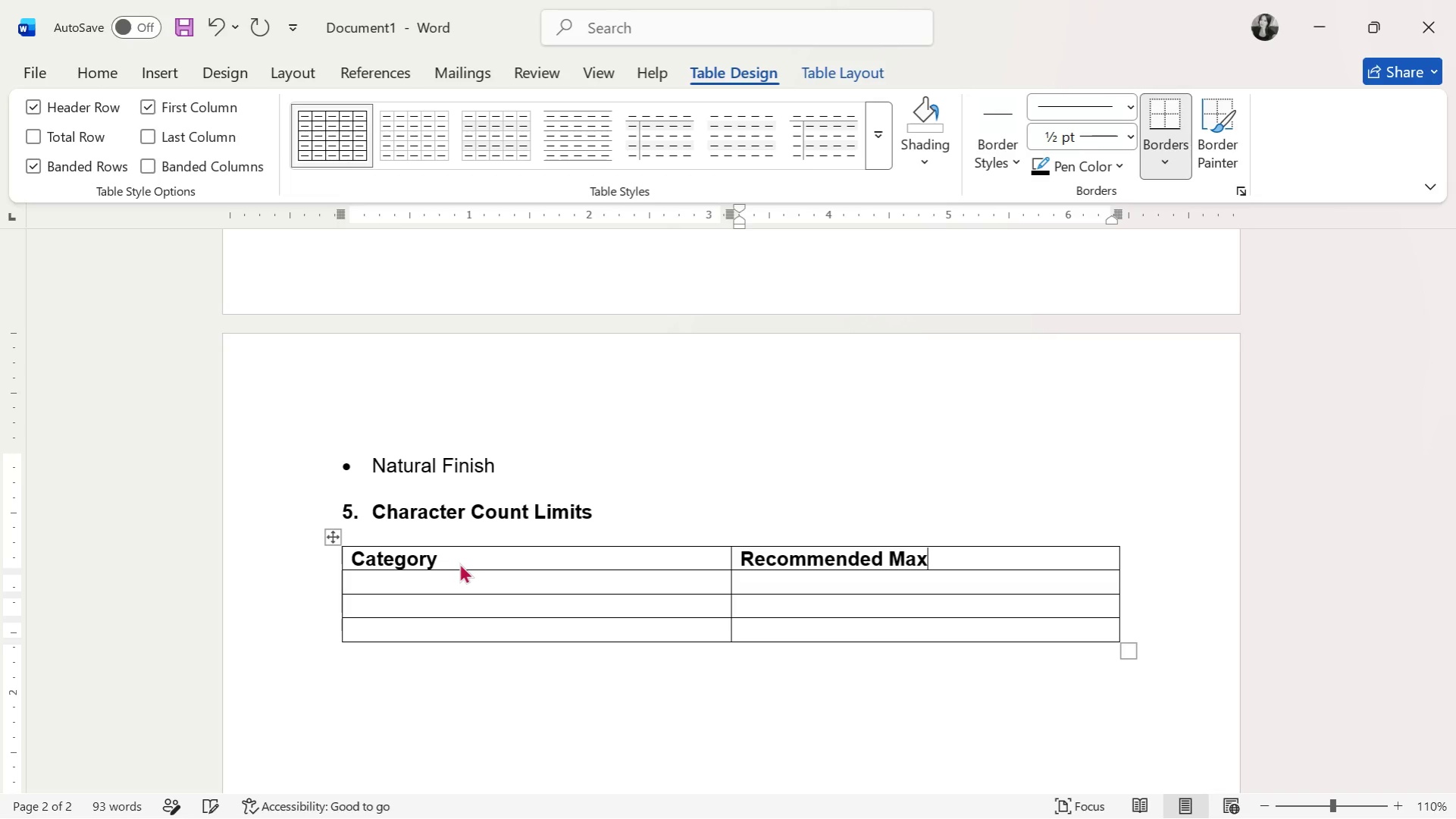 
key(ArrowDown)
 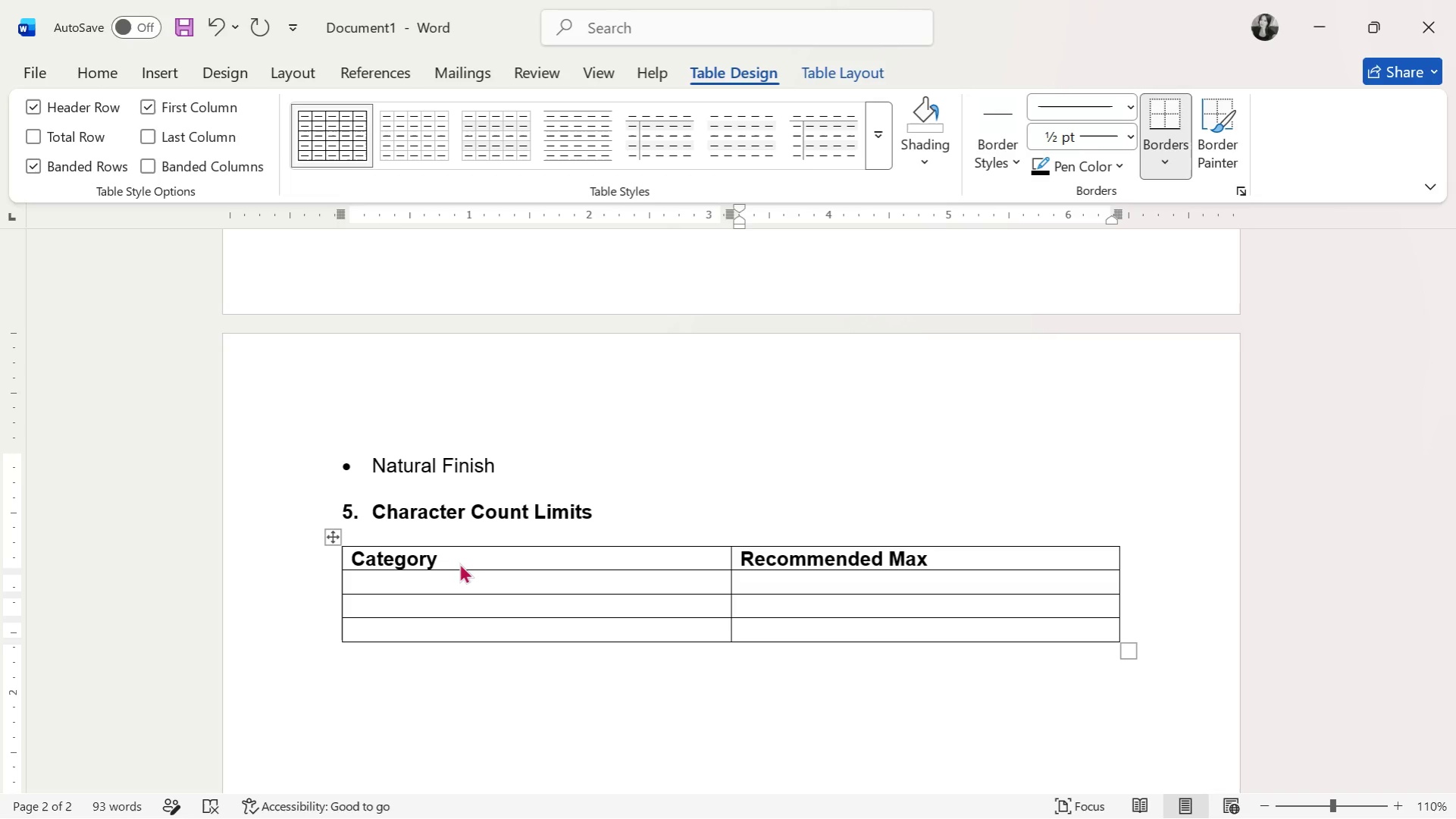 
key(ArrowLeft)
 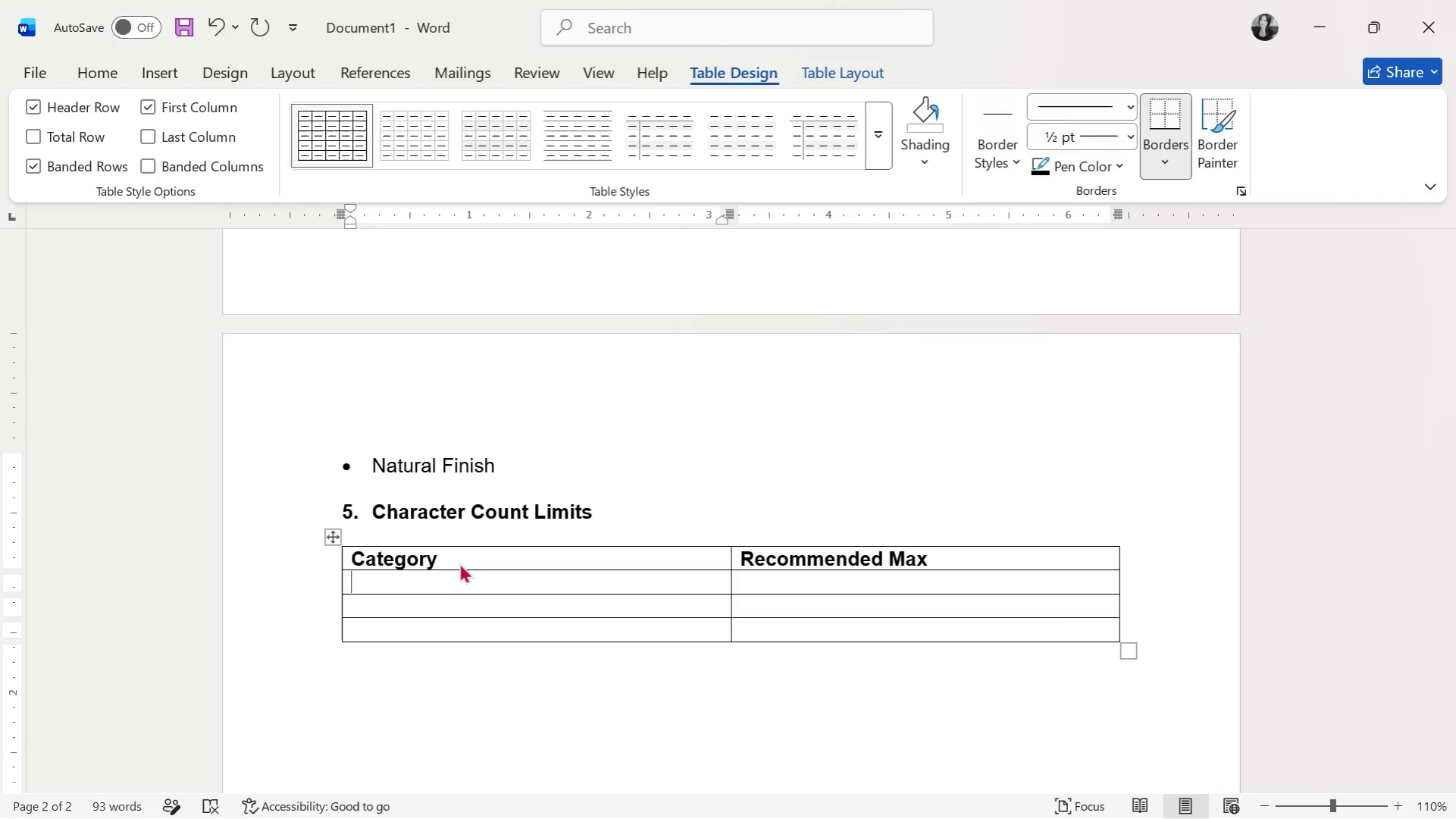 
key(ArrowUp)
 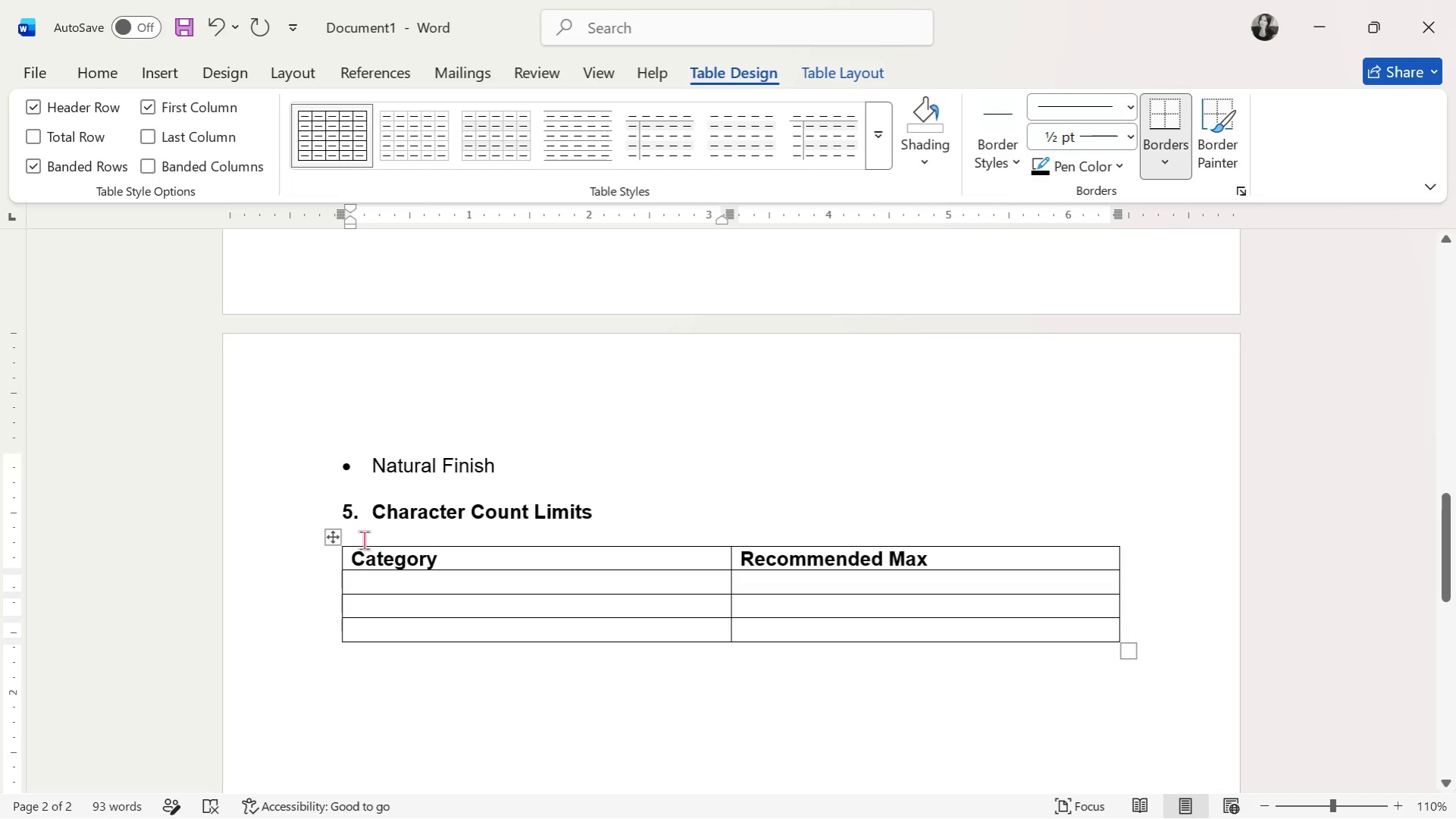 
left_click_drag(start_coordinate=[351, 554], to_coordinate=[852, 558])
 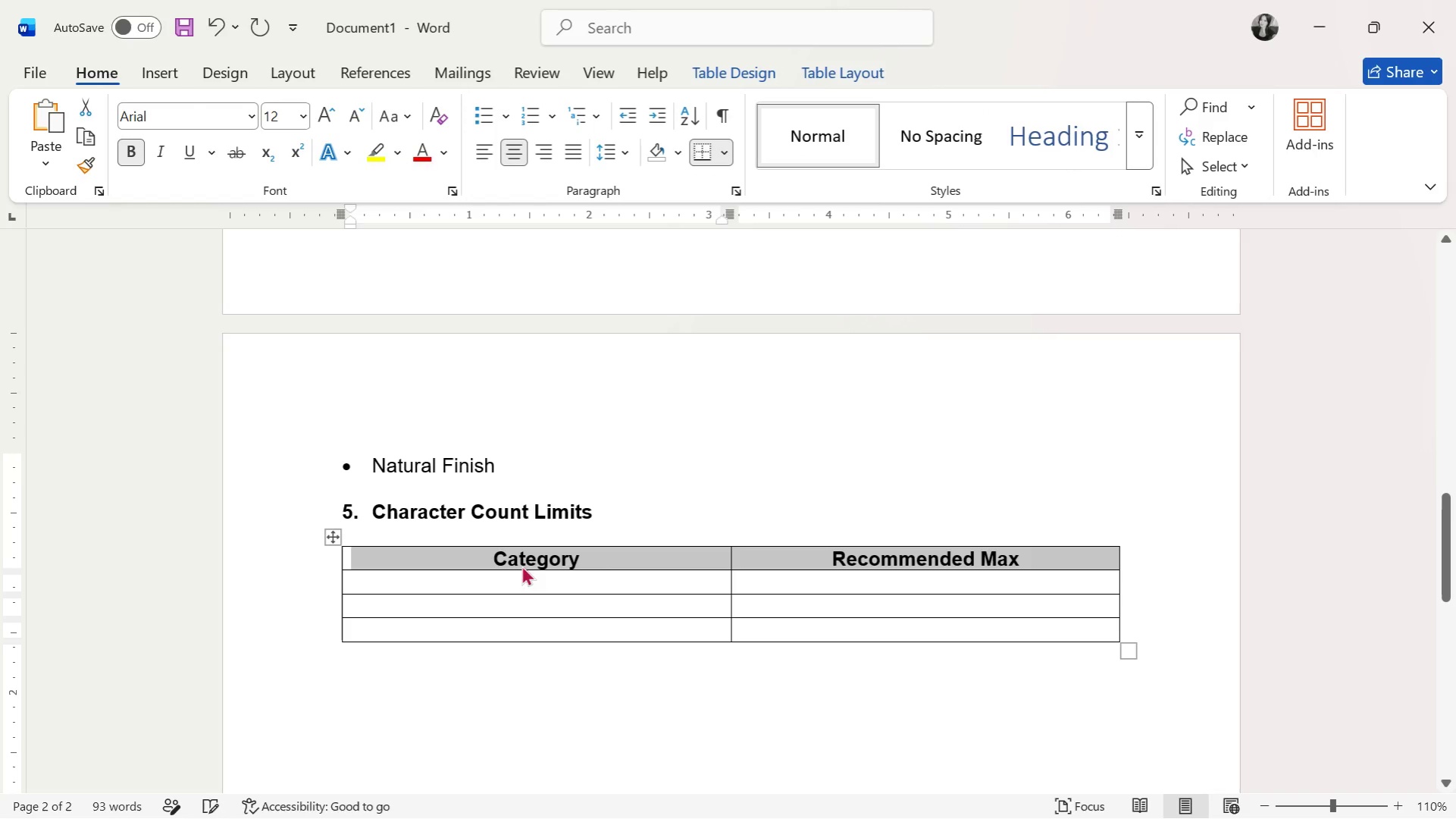 
double_click([524, 579])
 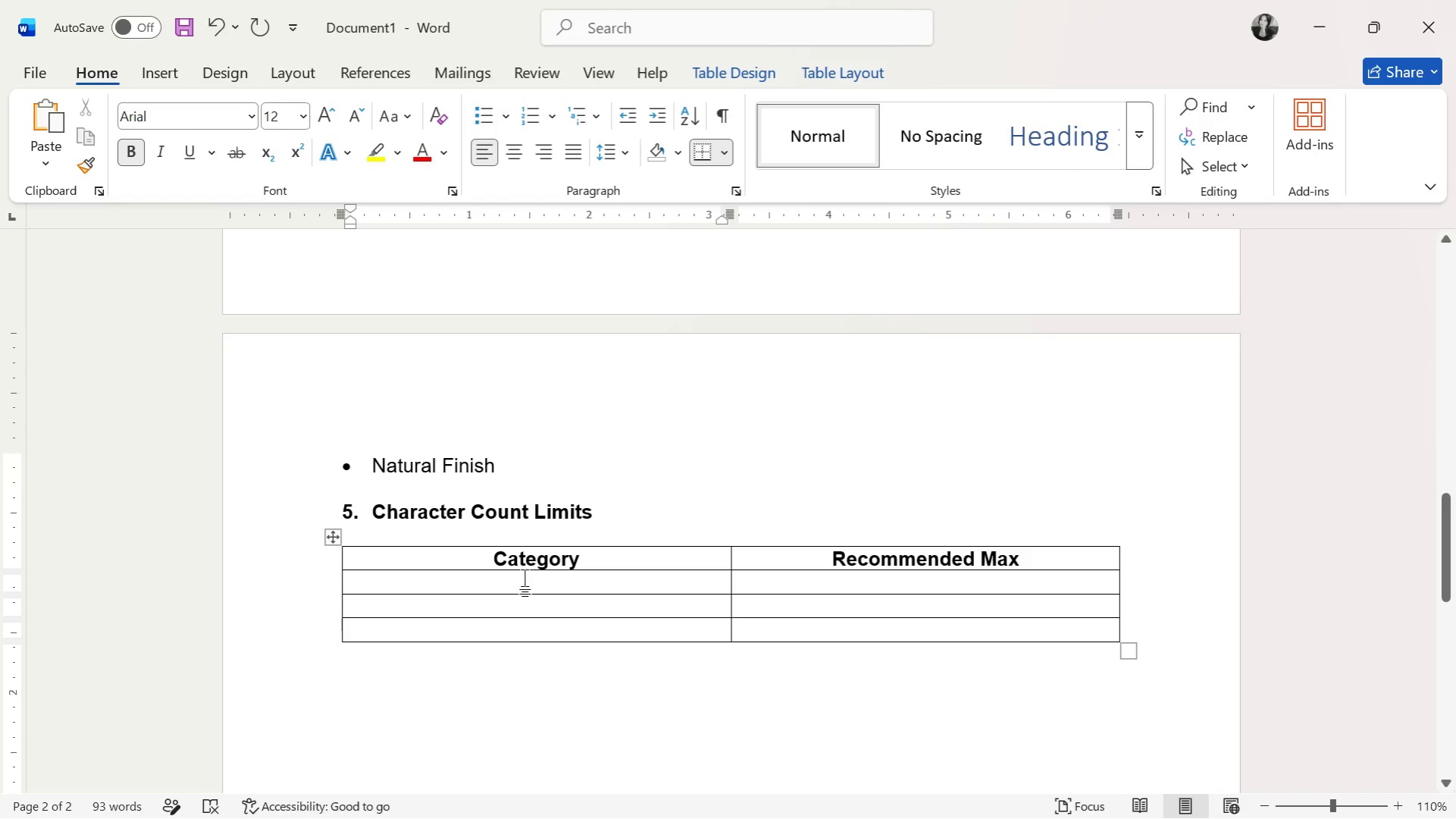 
key(CapsLock)
 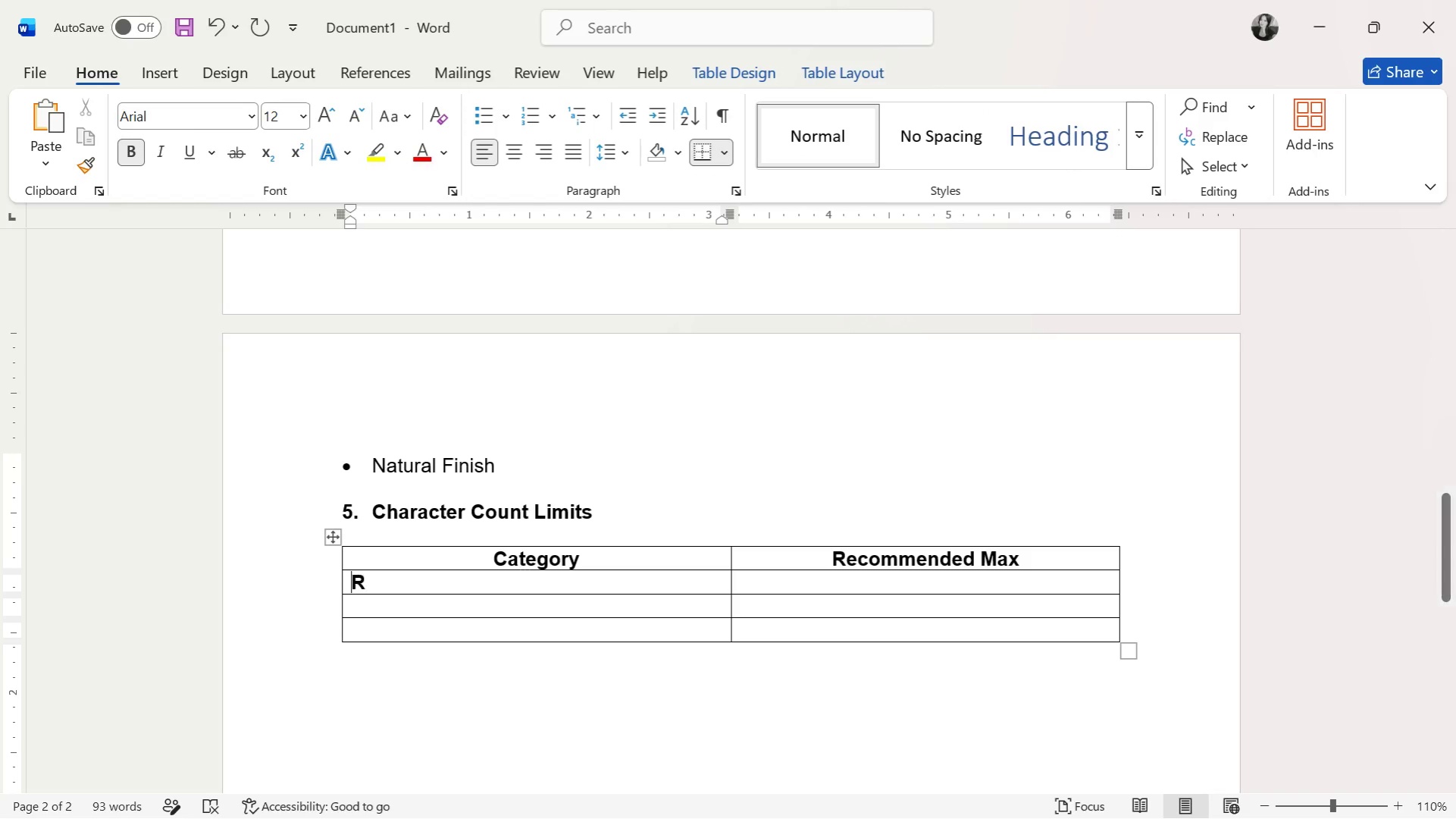 
key(R)
 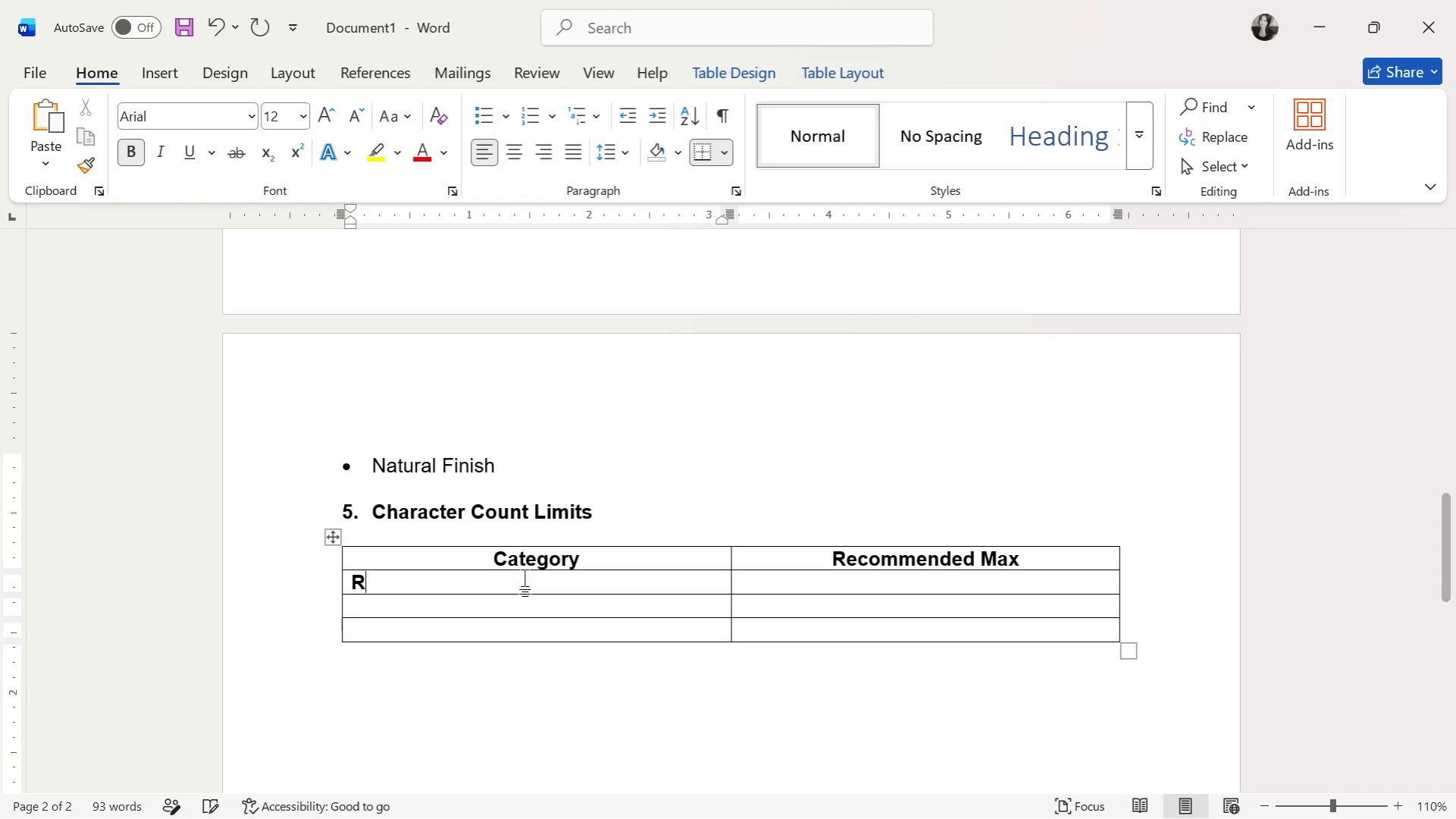 
key(CapsLock)
 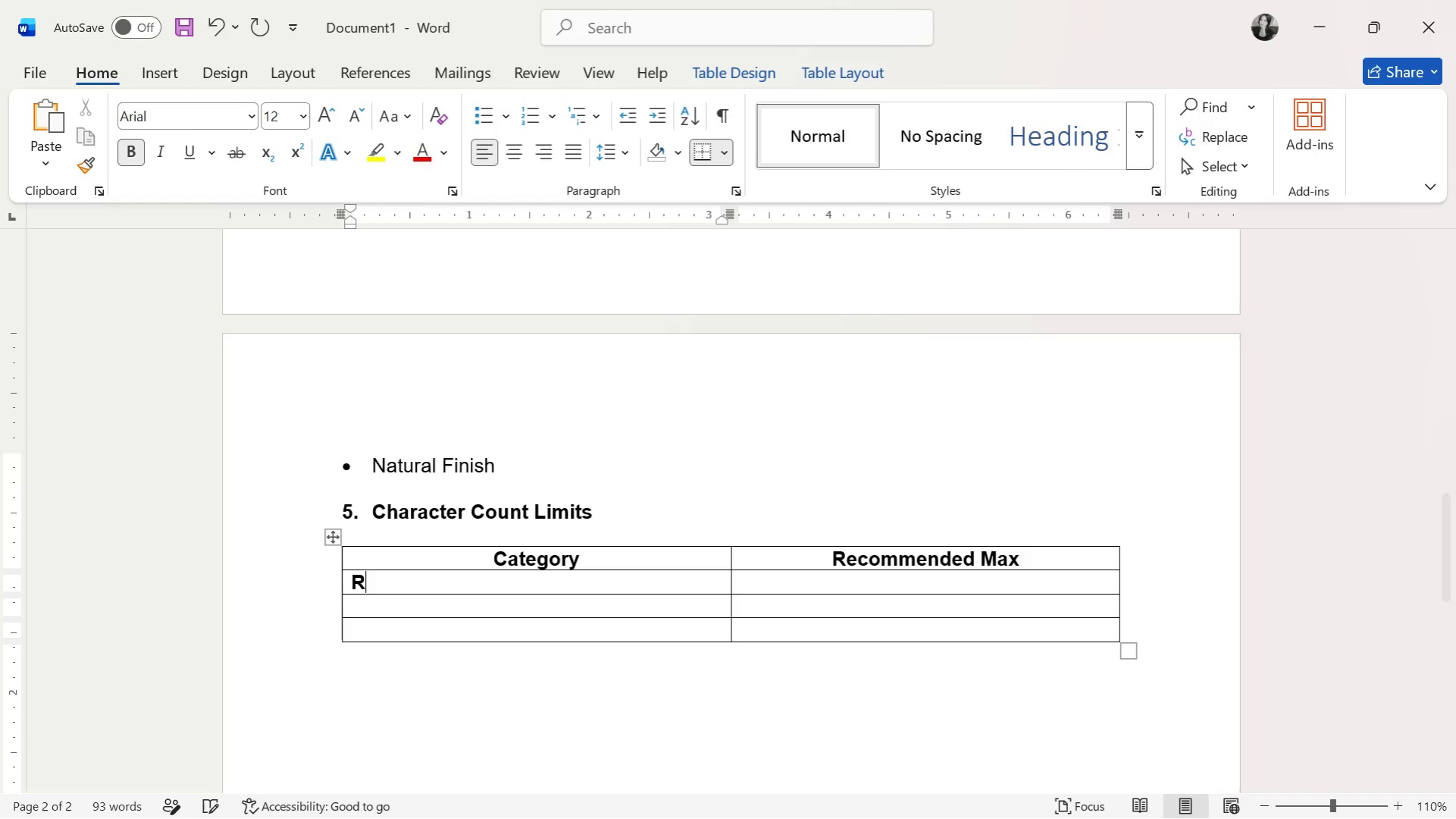 
key(E)
 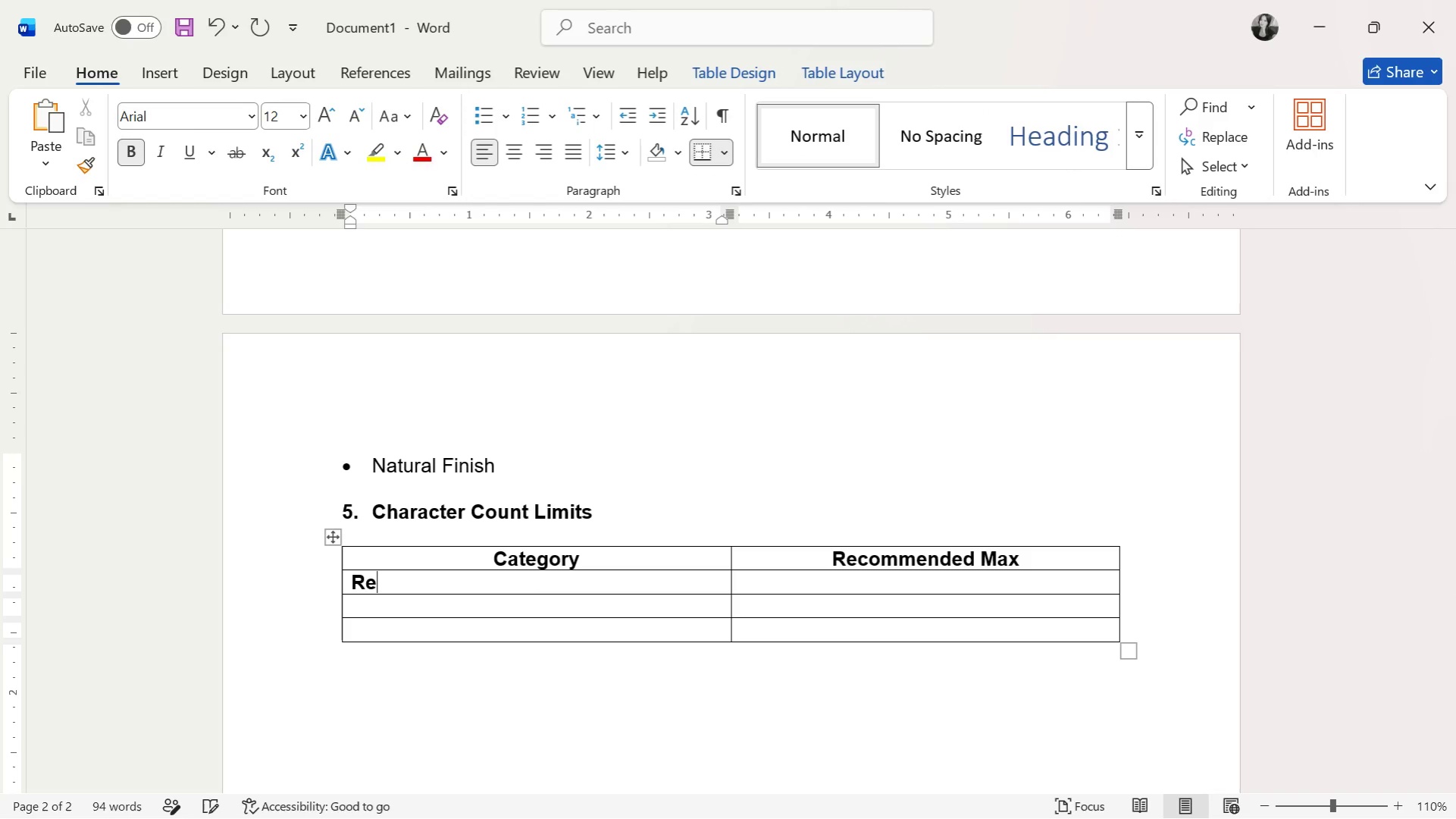 
key(Backspace)
 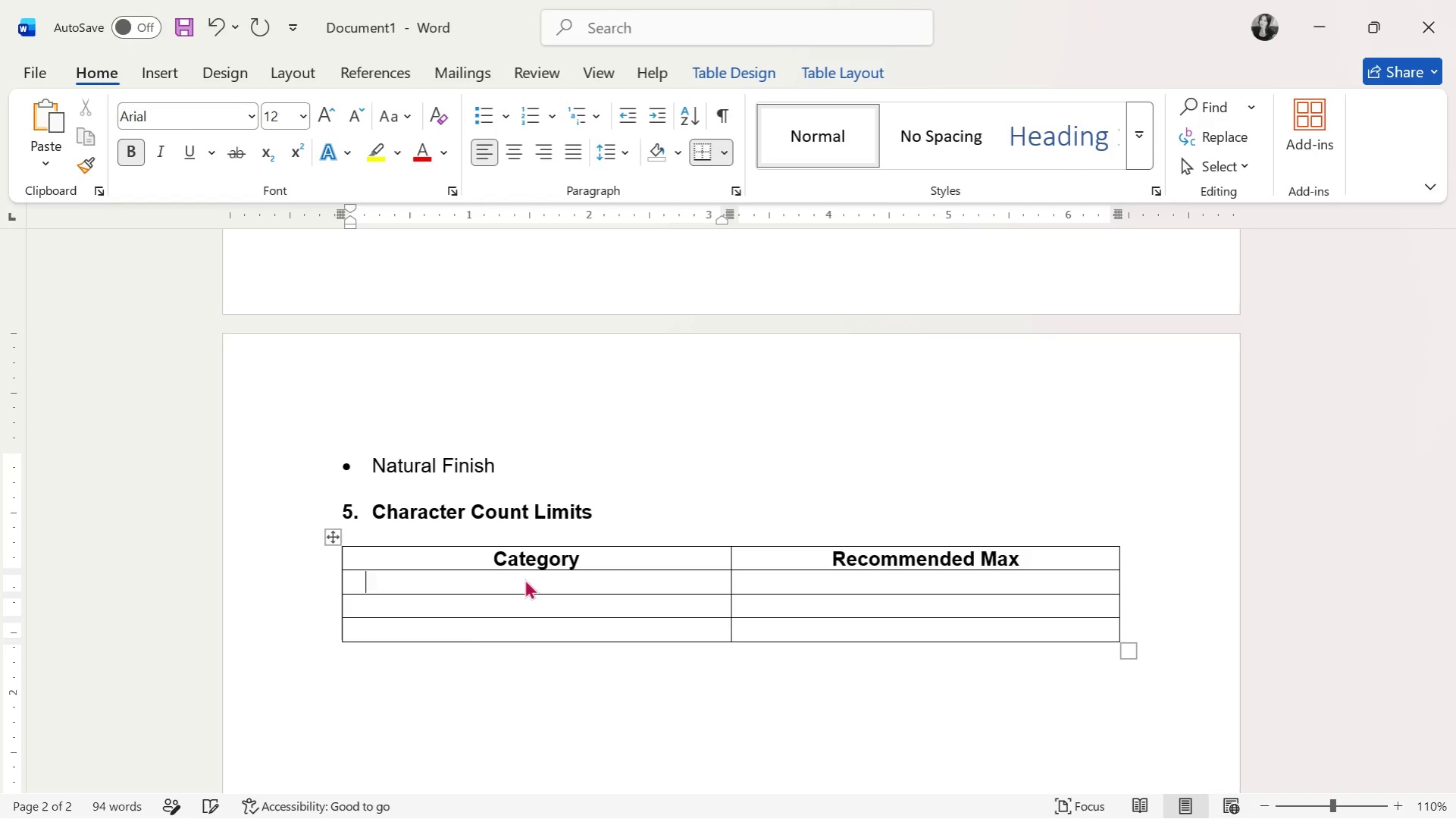 
key(Backspace)
 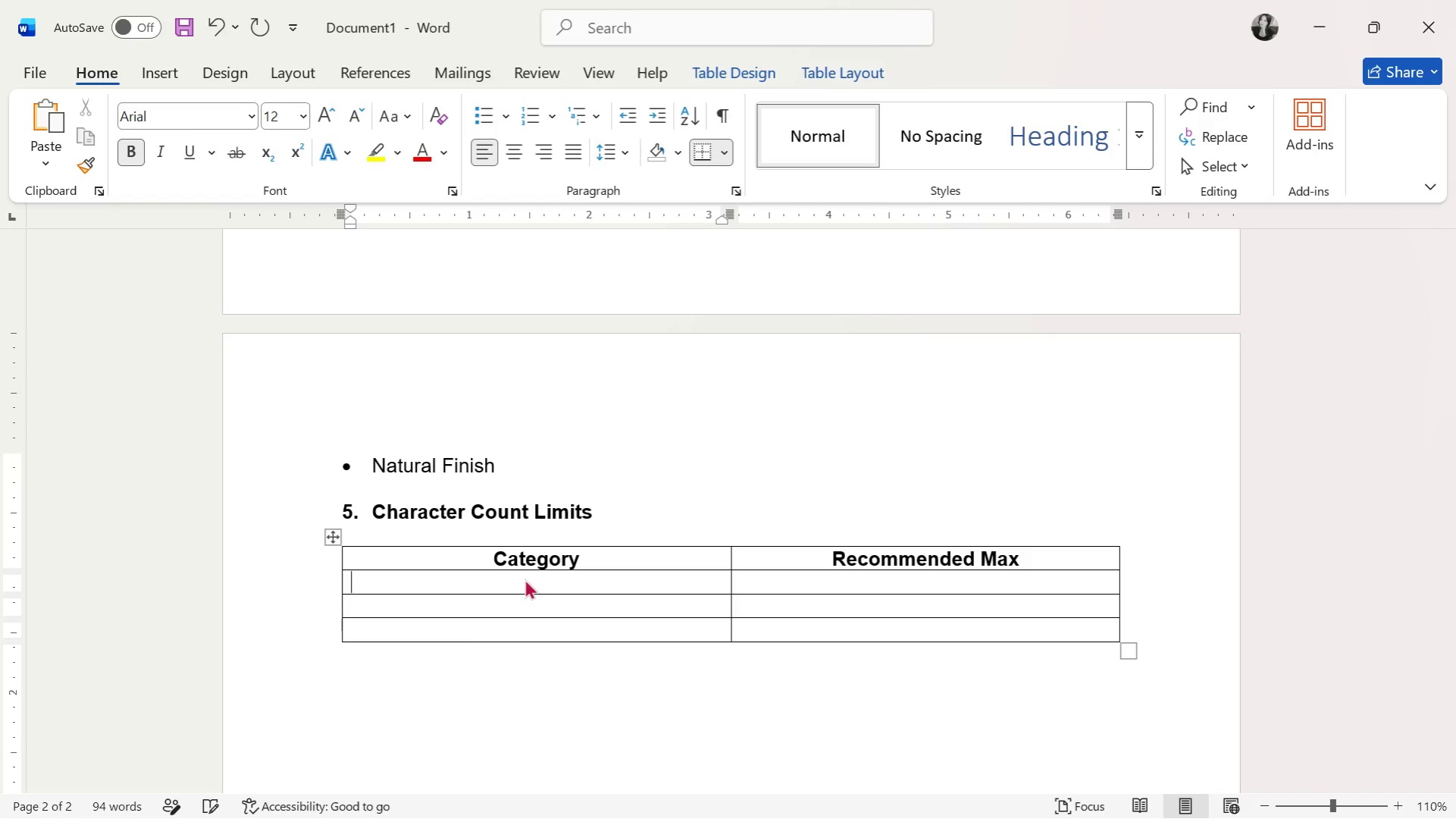 
key(Control+B)
 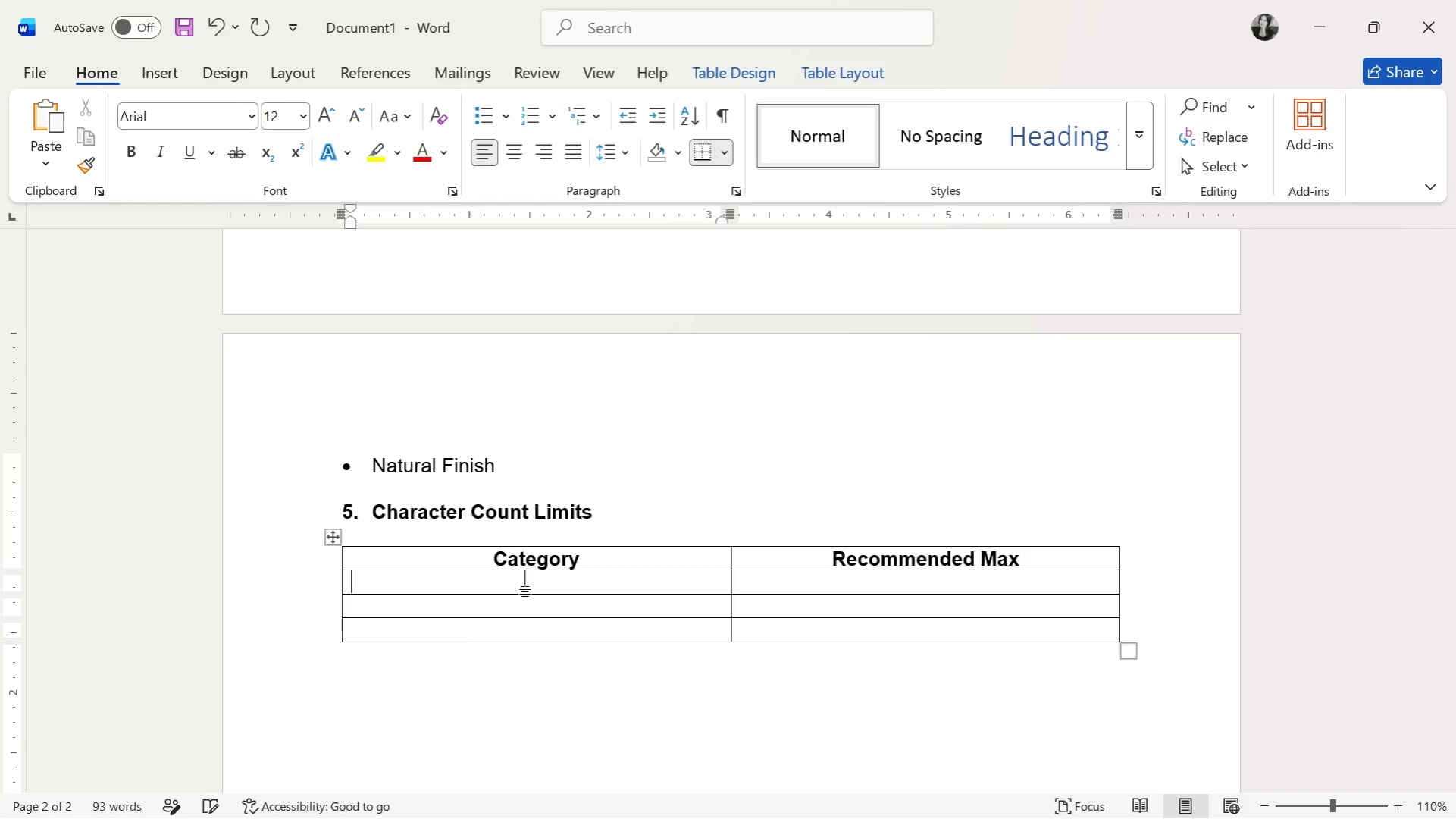 
type(Resin Jewelry)
 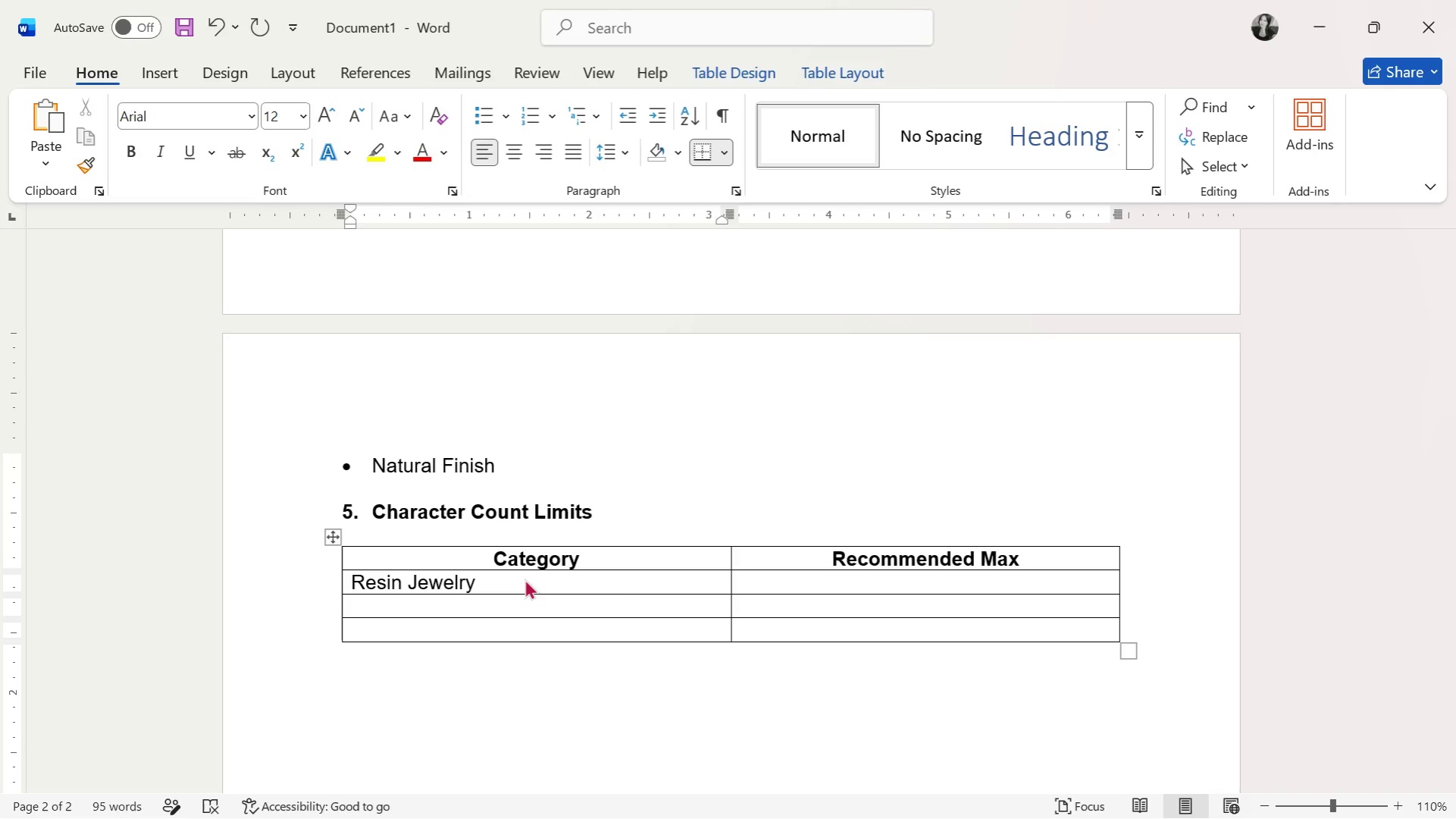 
key(ArrowRight)
 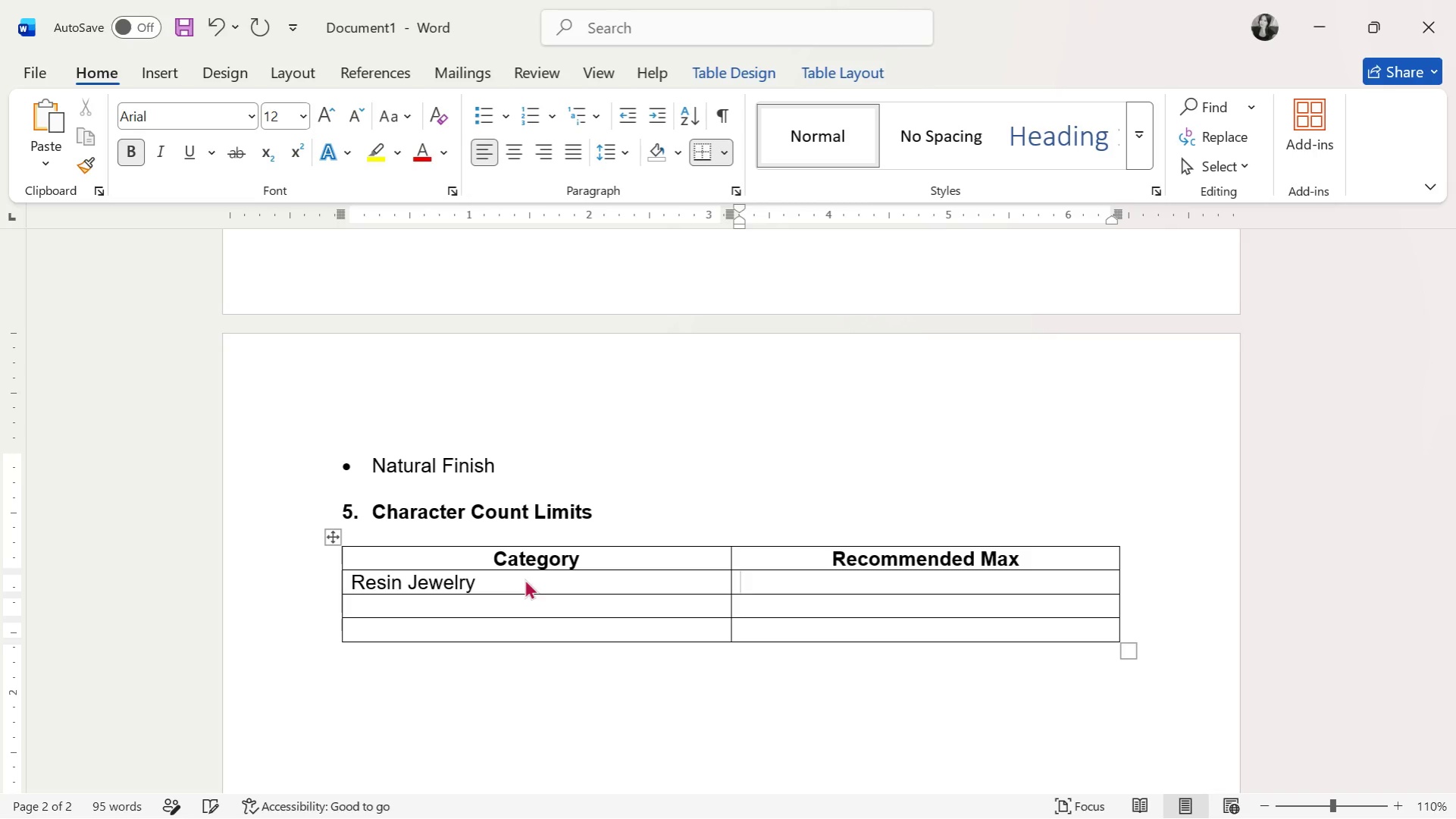 
type(70 characters)
 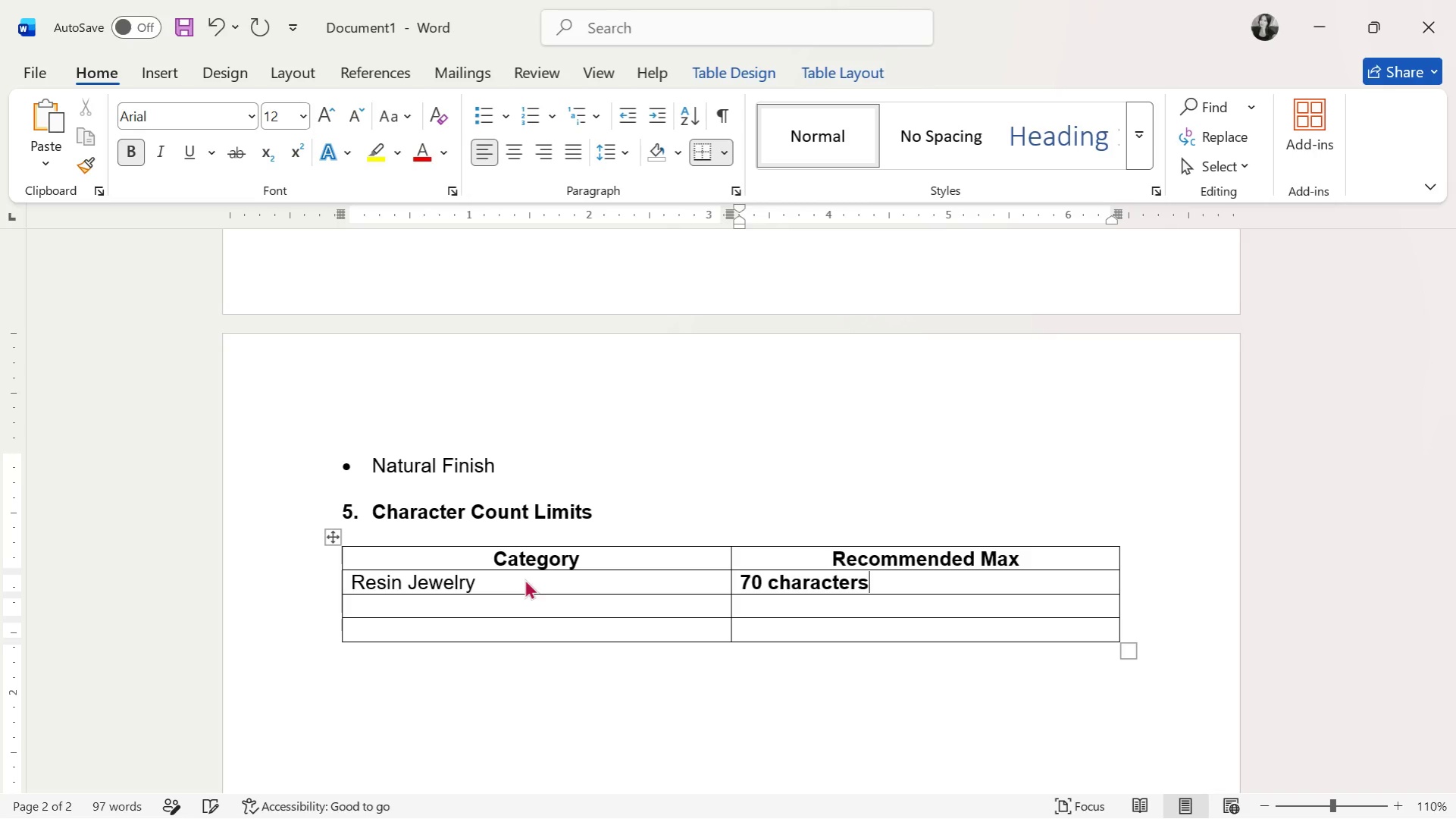 
key(ArrowDown)
 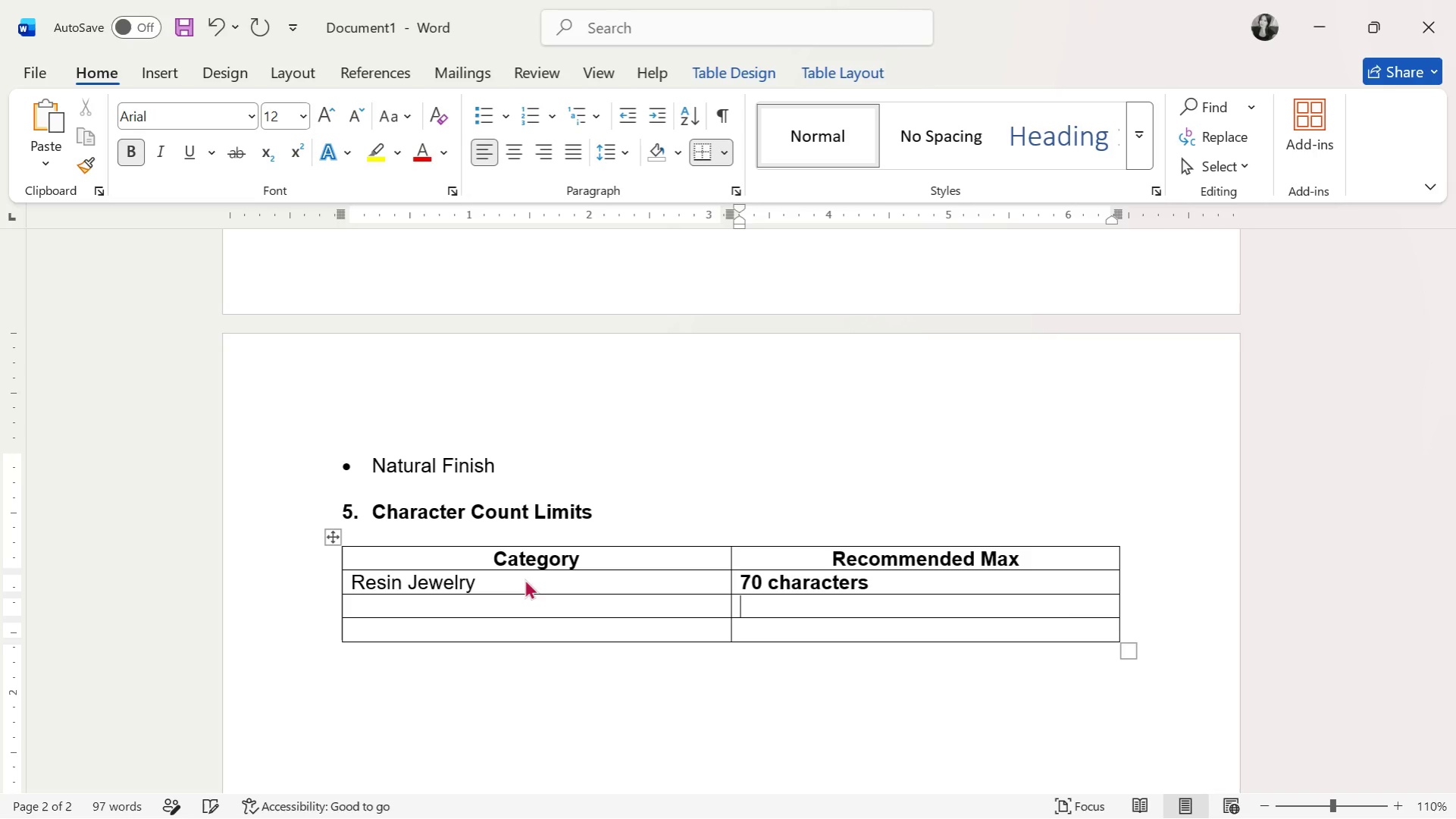 
key(ArrowLeft)
 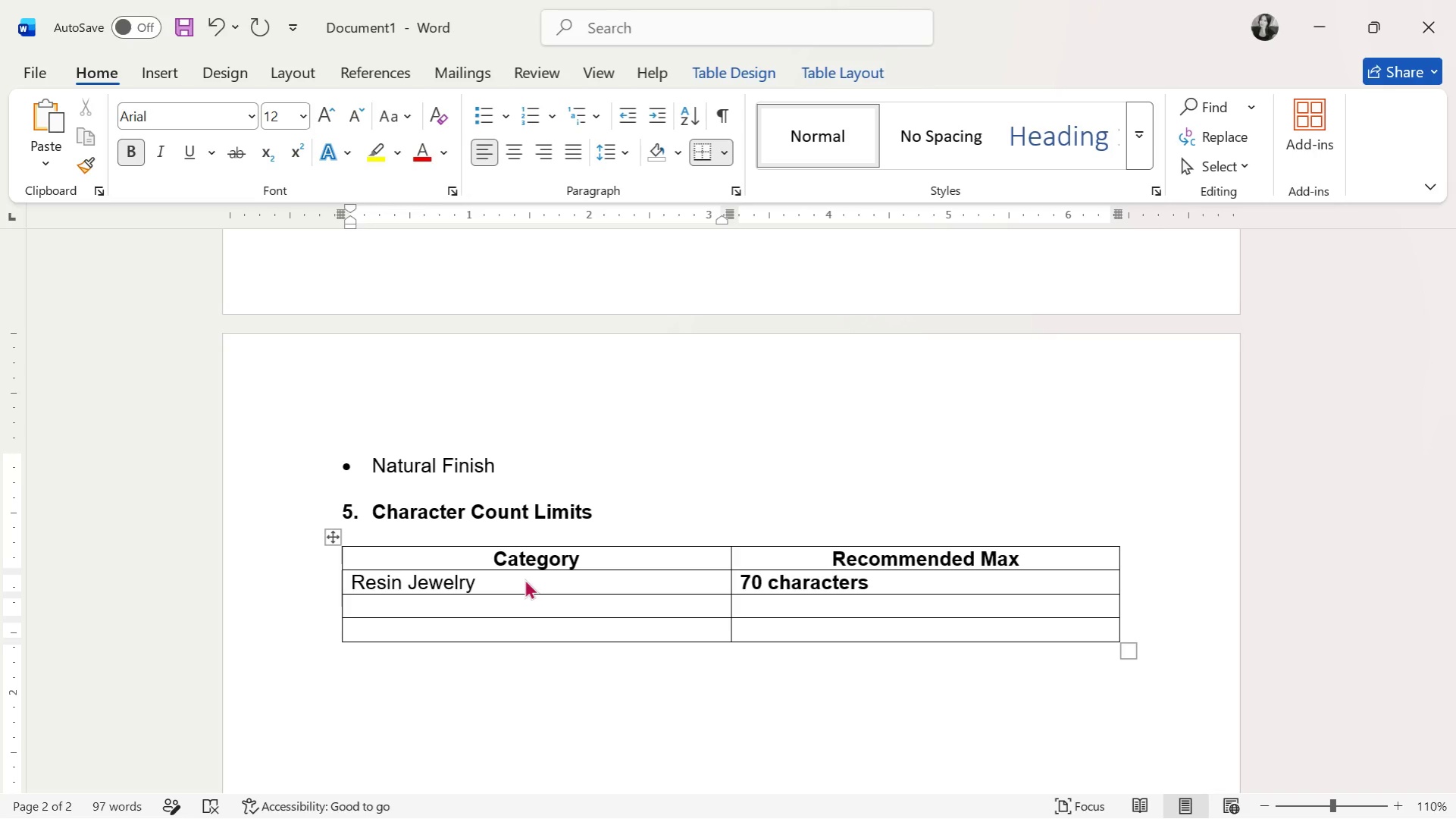 
type(Wall Art)
 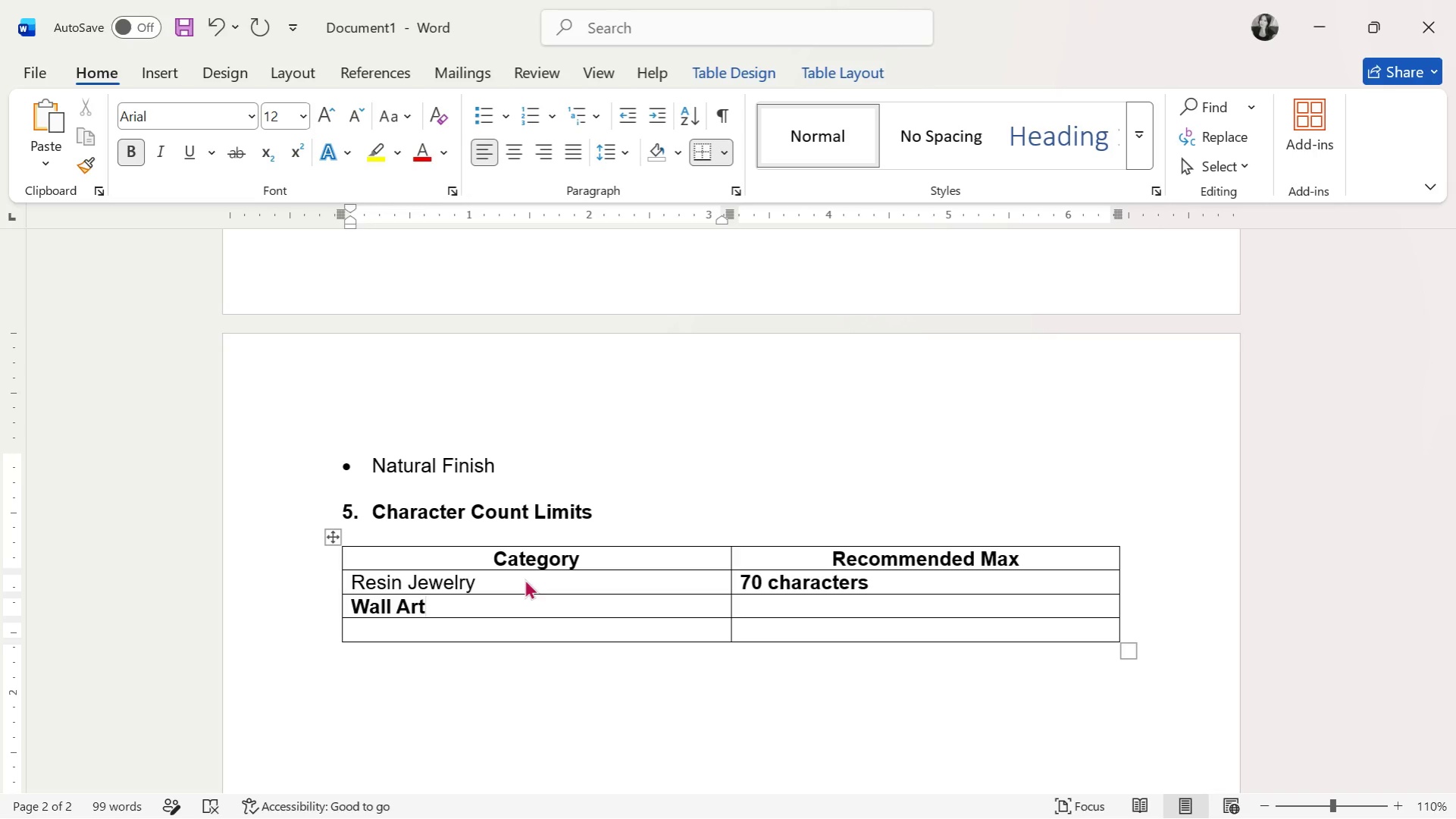 
key(ArrowRight)
 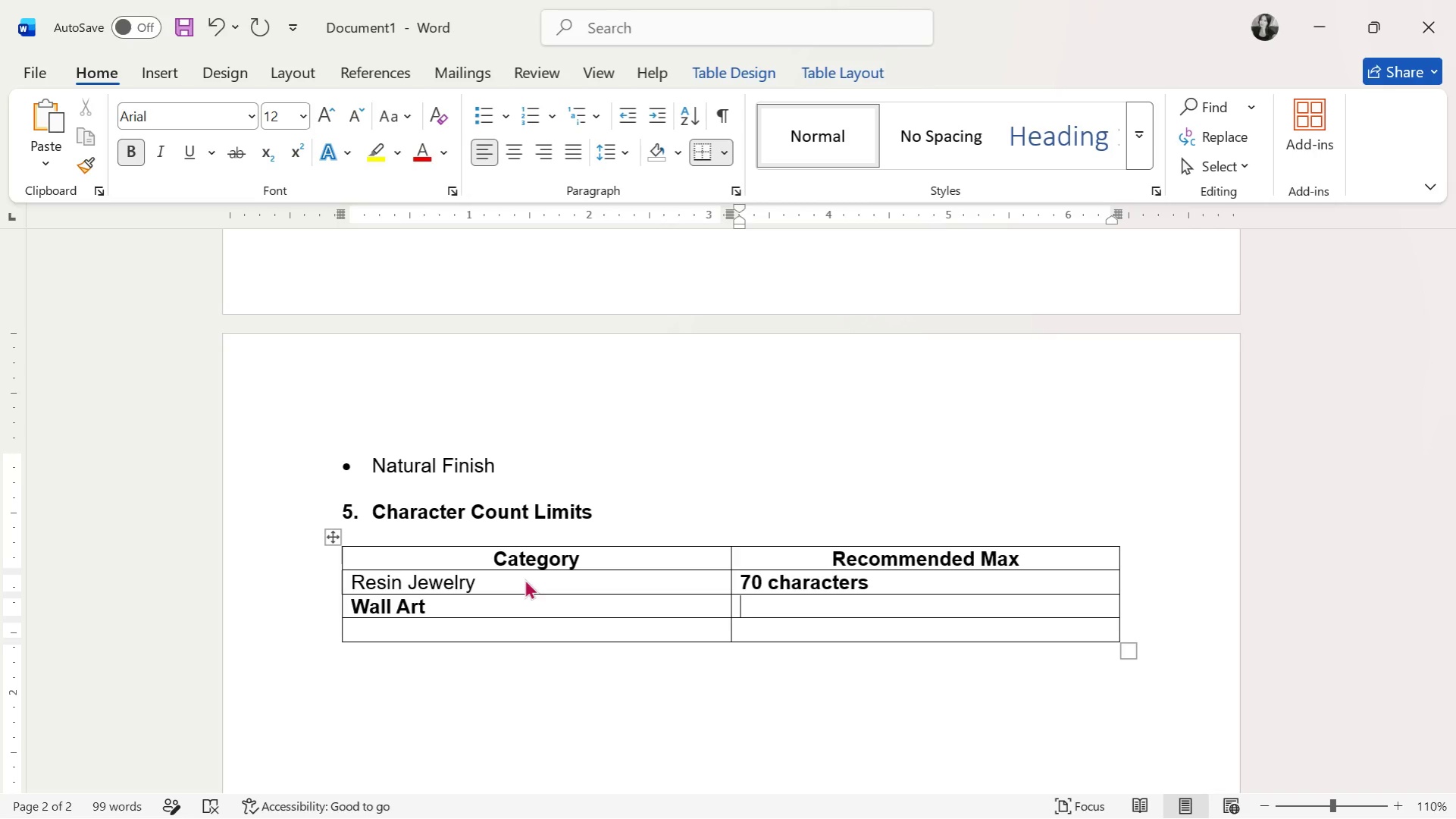 
type(75 characters)
 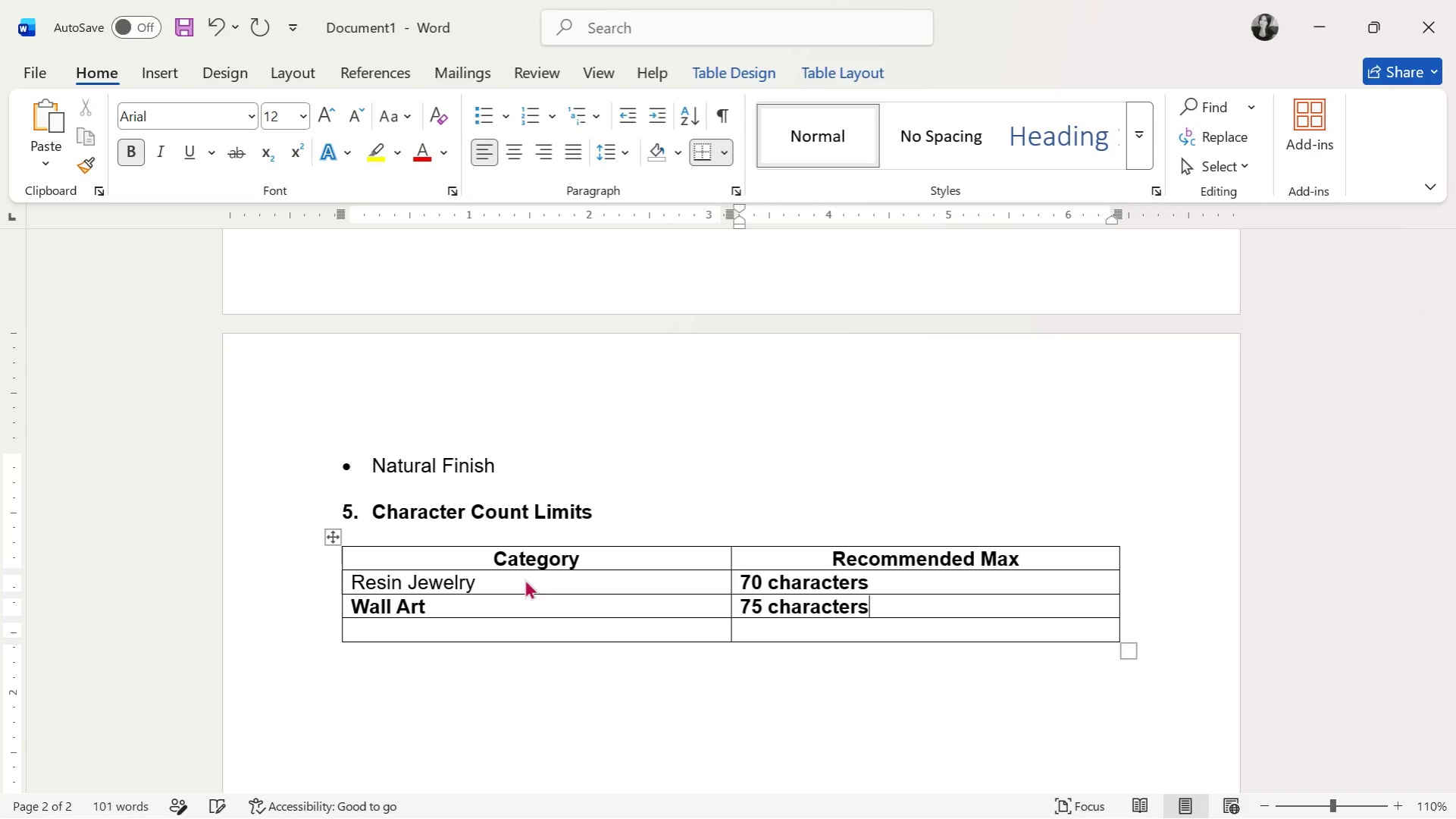 
key(ArrowDown)
 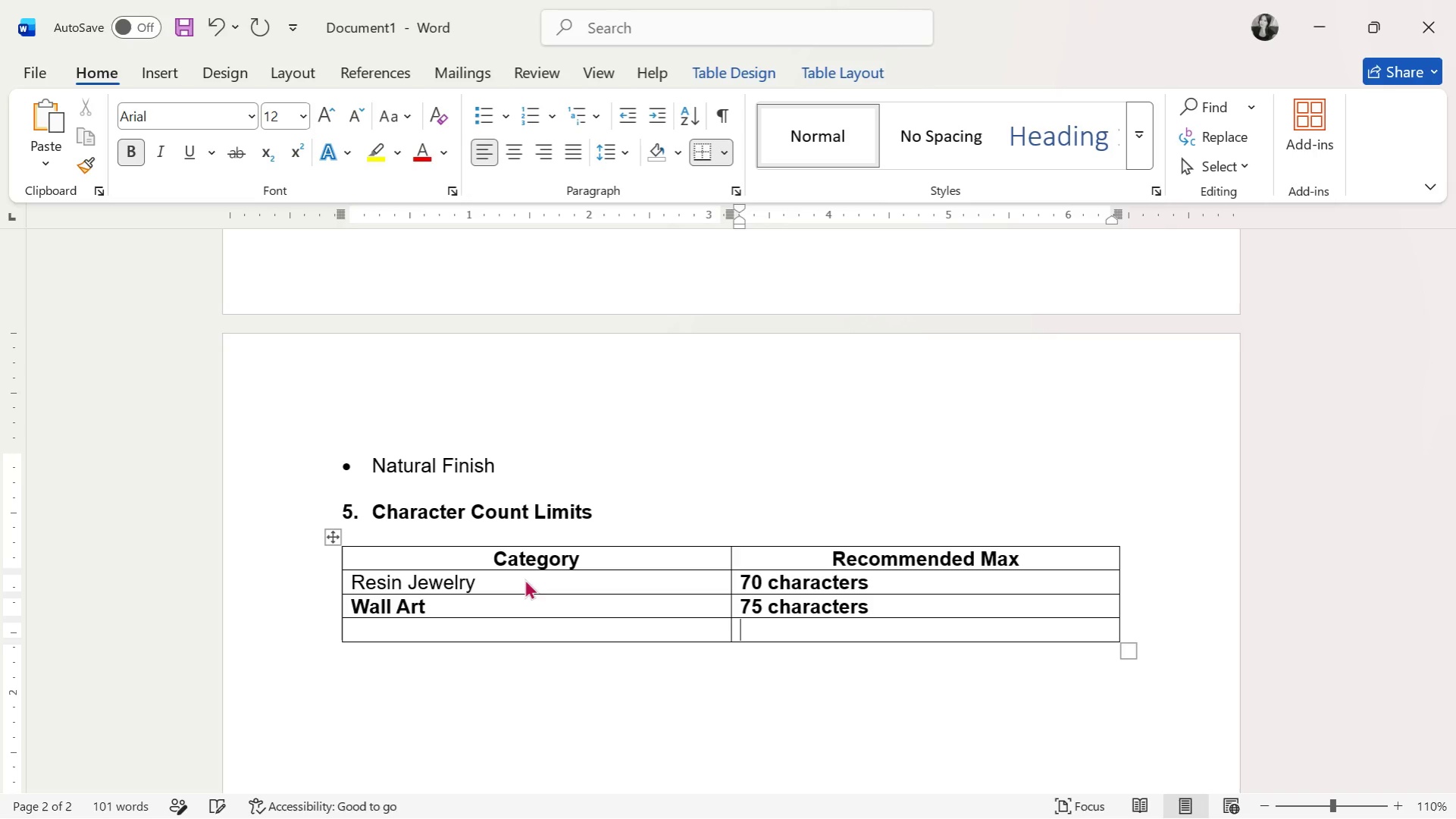 
key(ArrowLeft)
 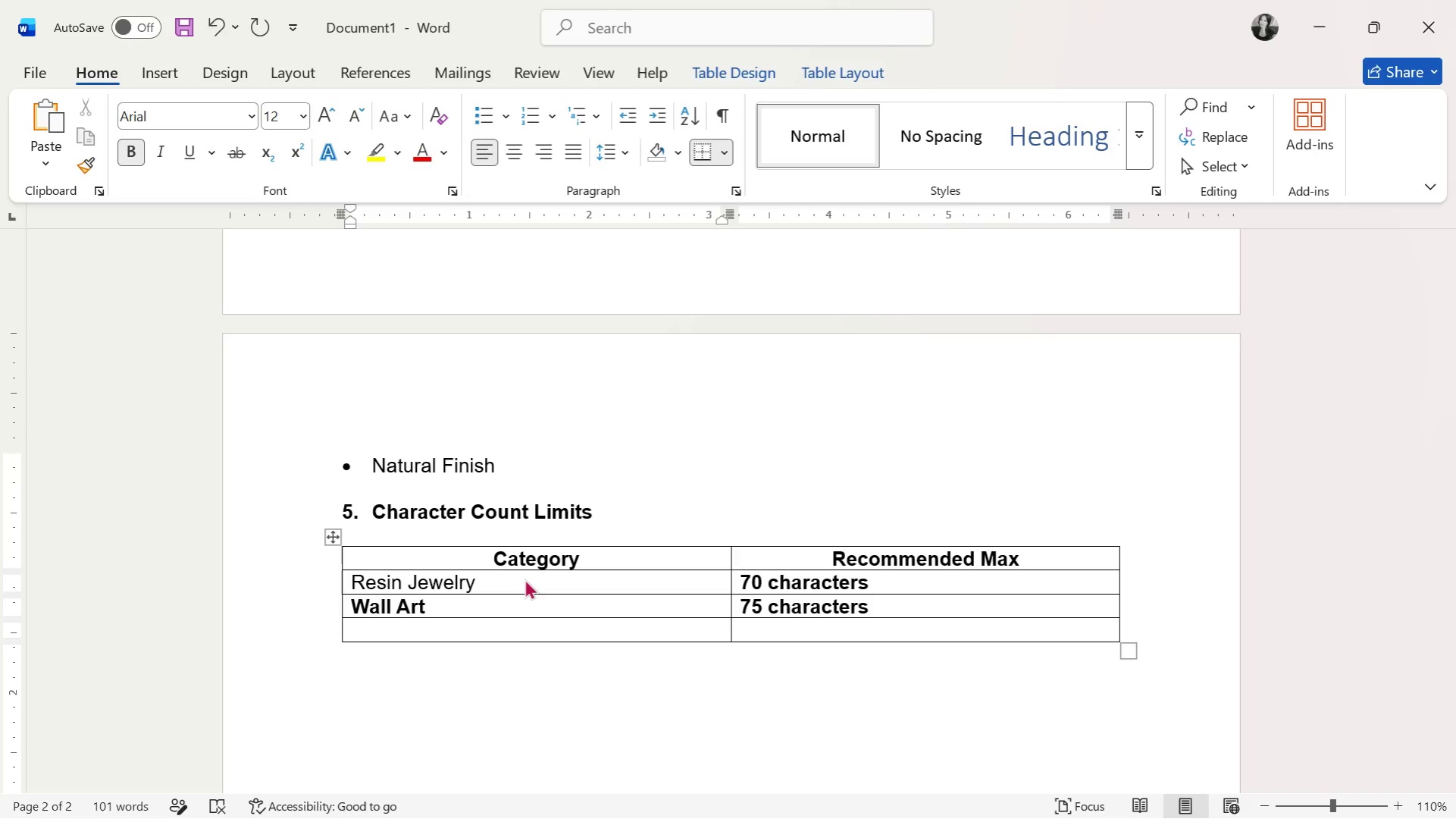 
type(Ring Dishes)
 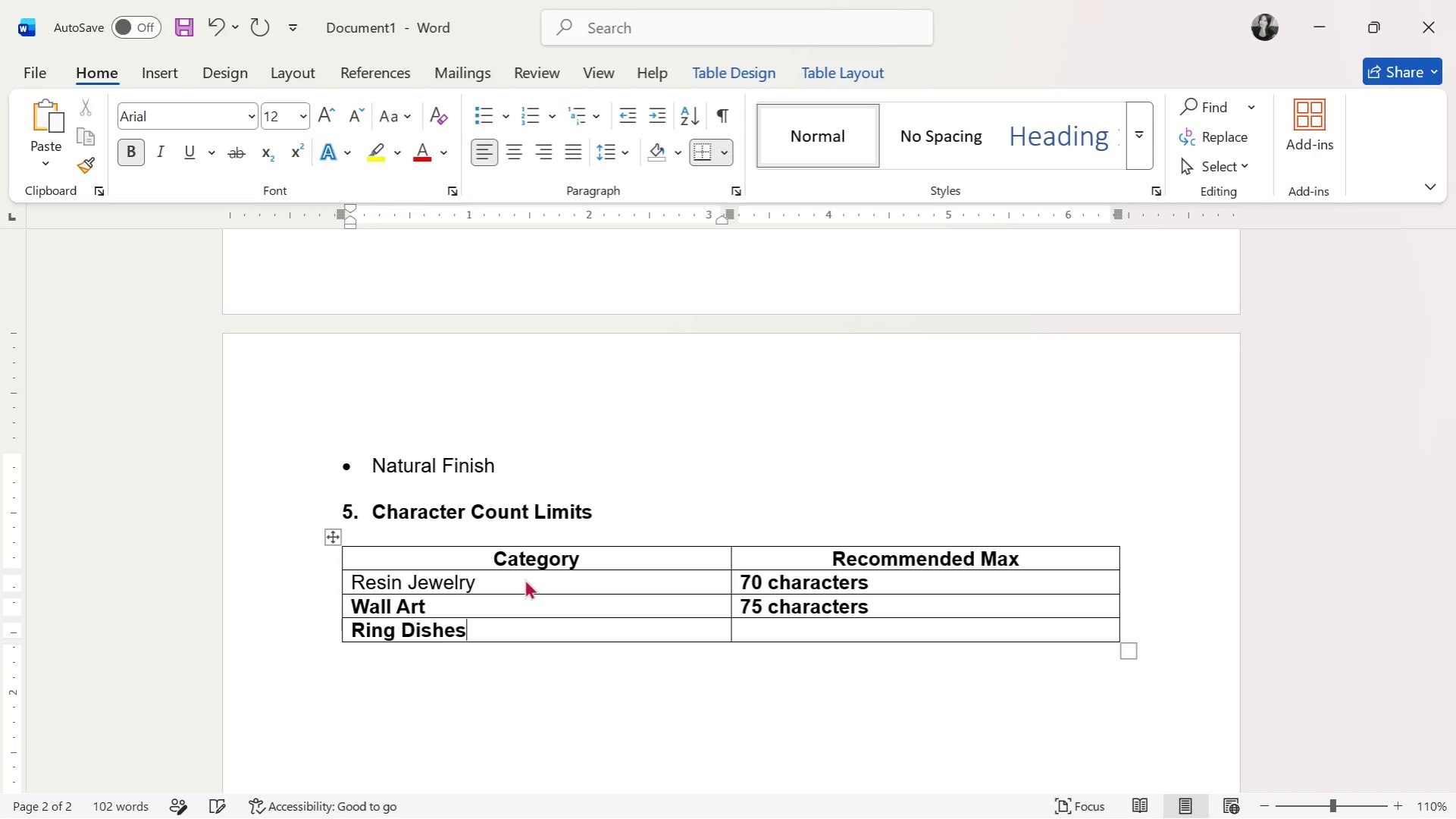 
key(ArrowRight)
 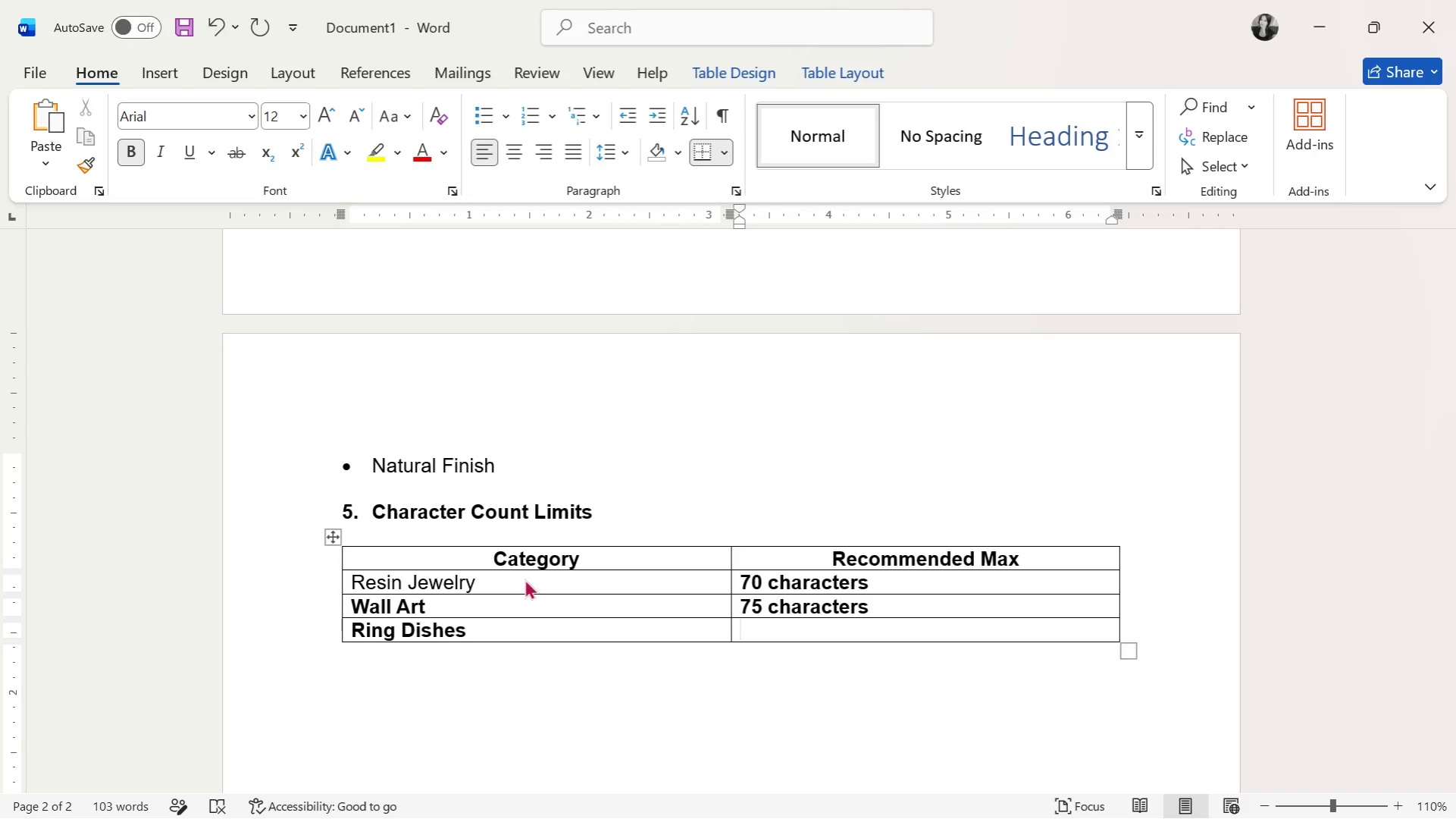 
type(7s2)
key(Backspace)
key(Backspace)
type(2 characters)
 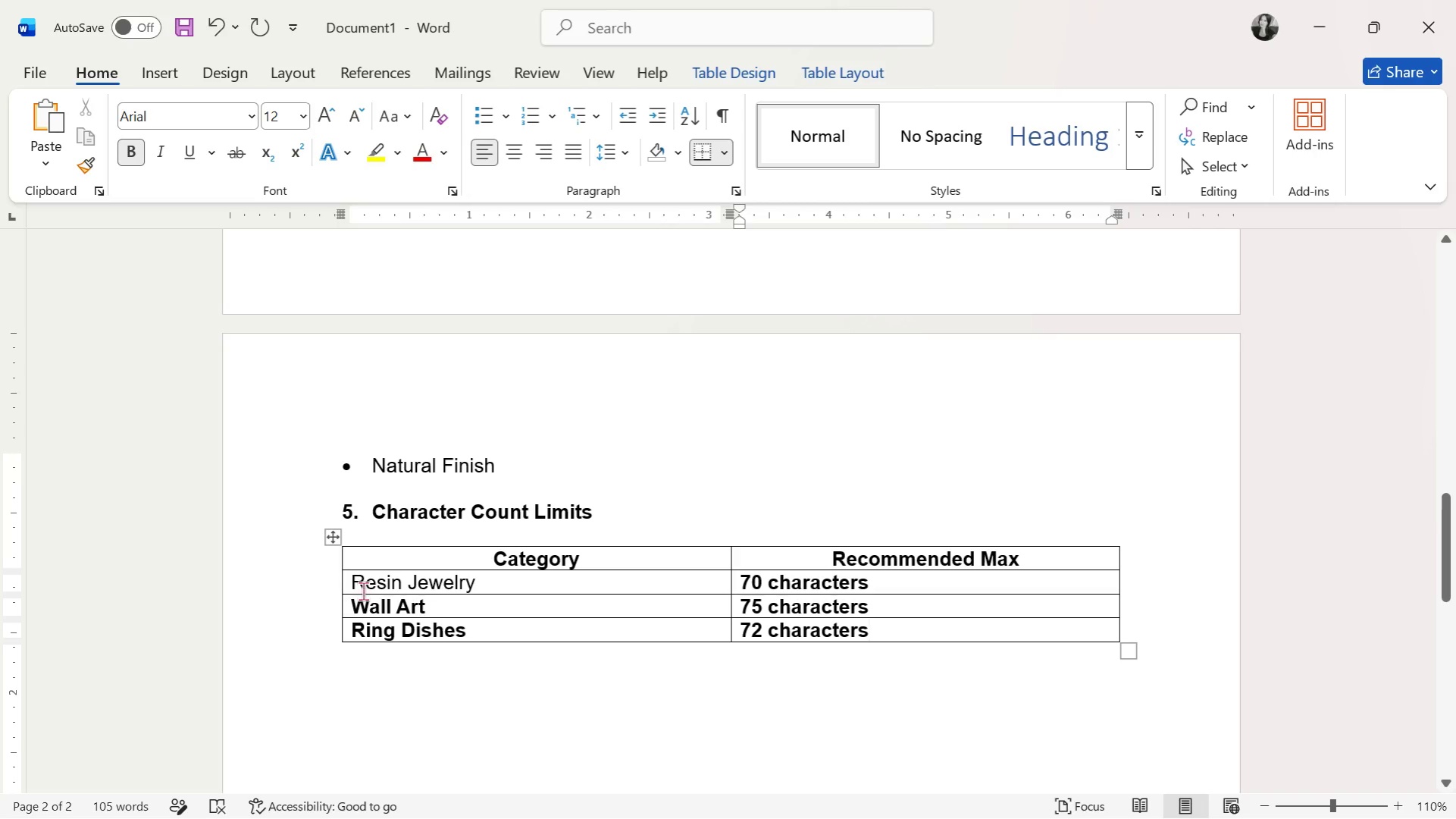 
left_click_drag(start_coordinate=[352, 576], to_coordinate=[850, 631])
 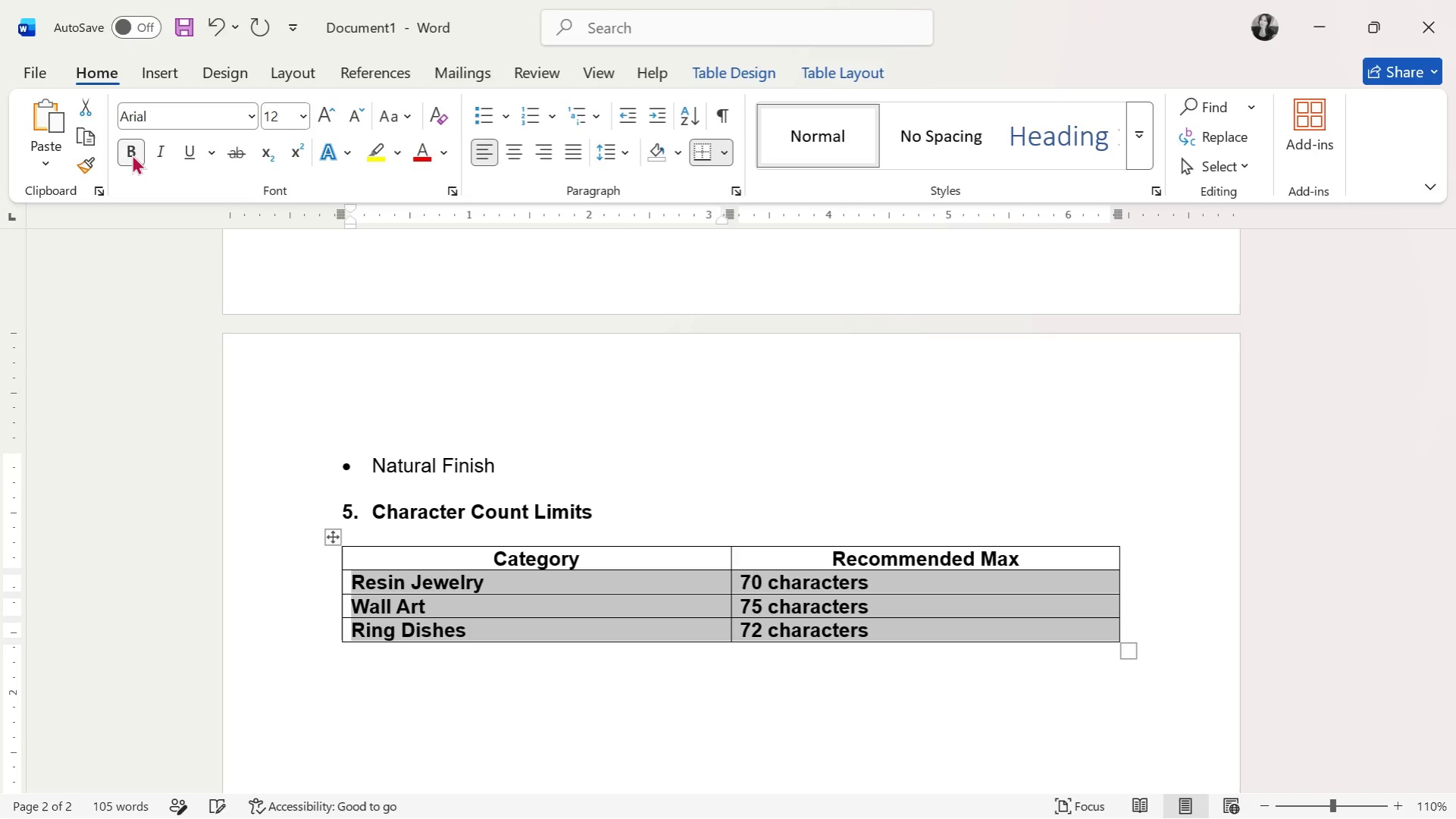 
double_click([130, 154])
 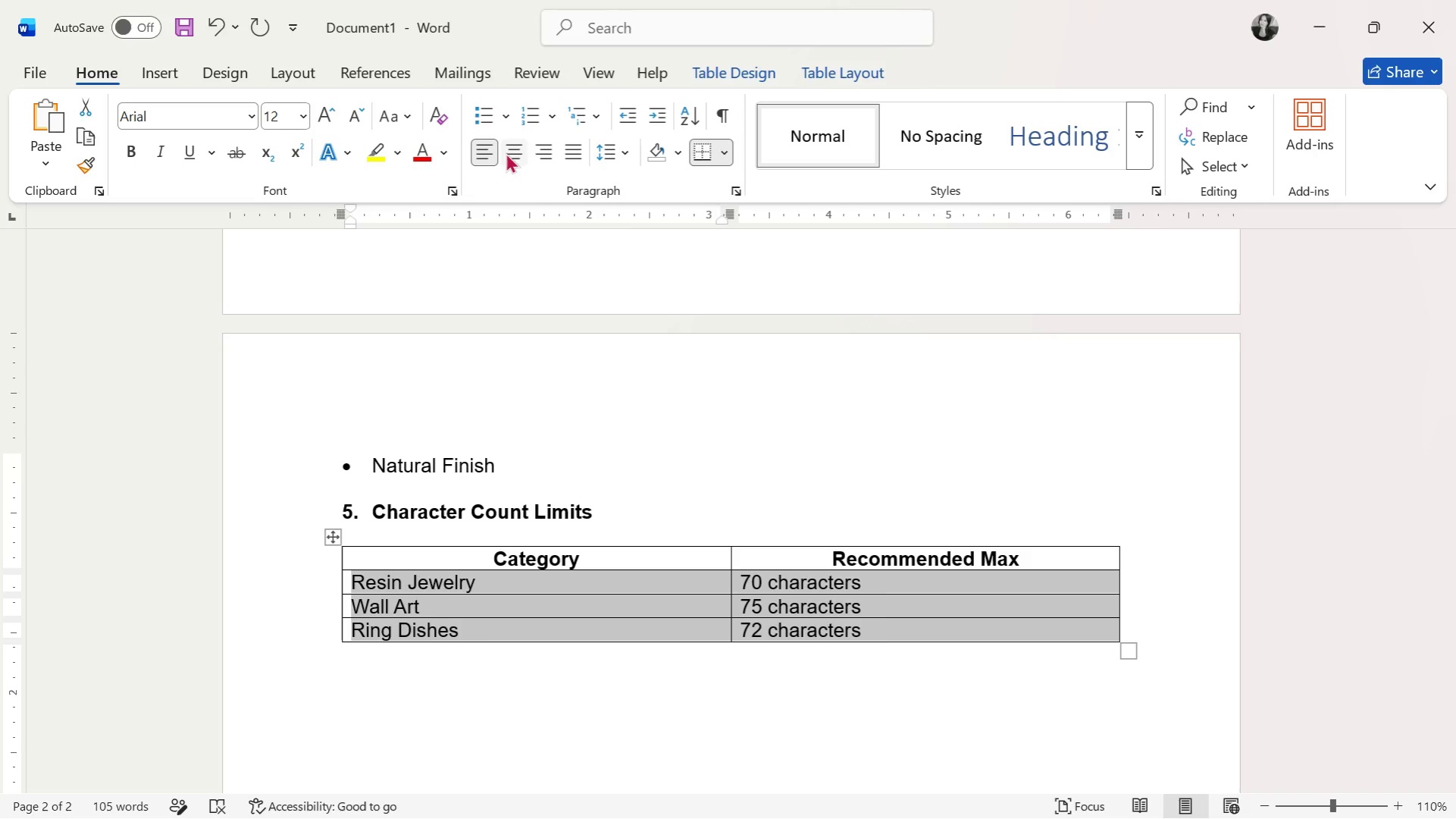 
double_click([709, 437])
 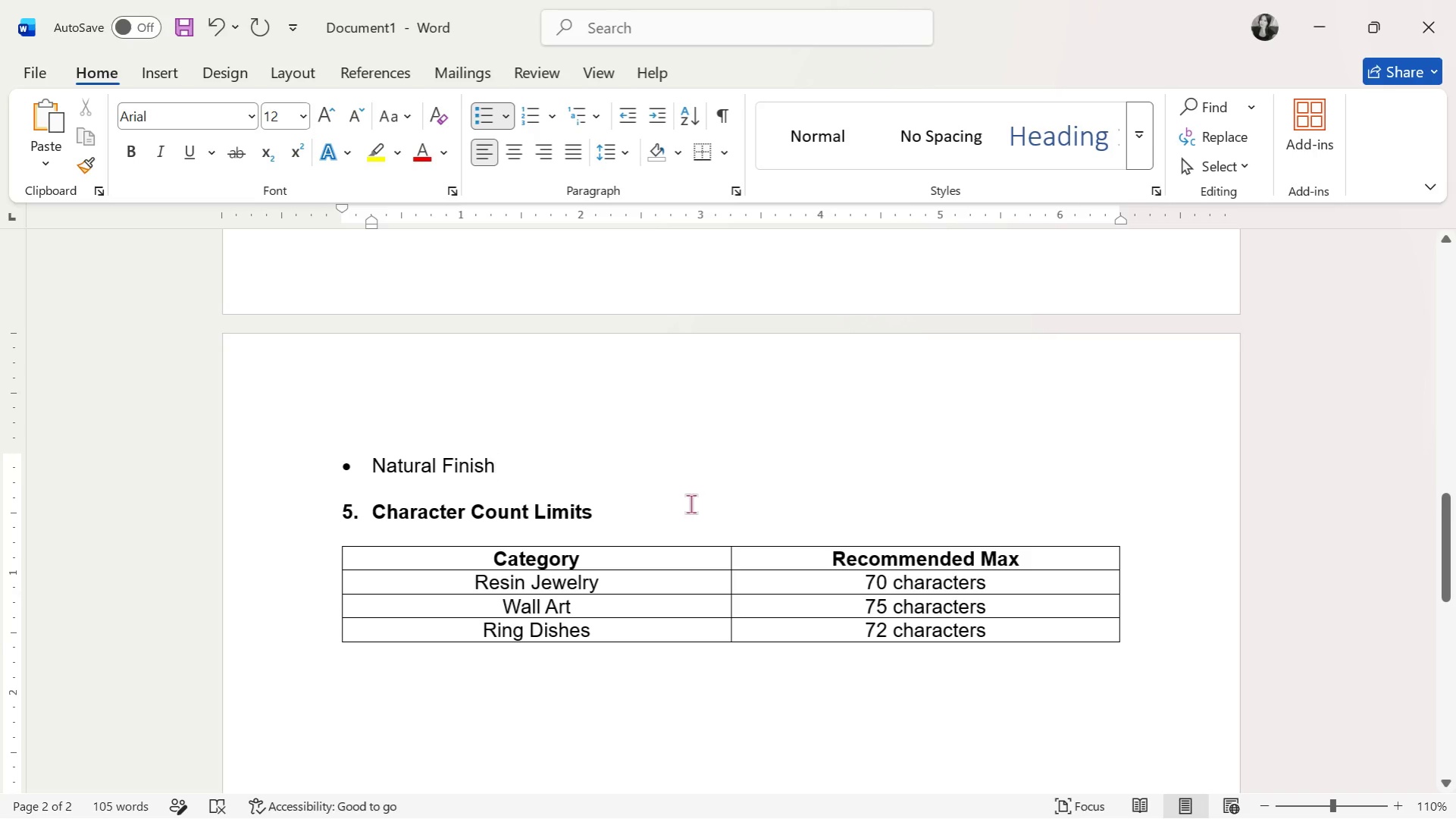 
scroll: coordinate [687, 510], scroll_direction: down, amount: 1.0
 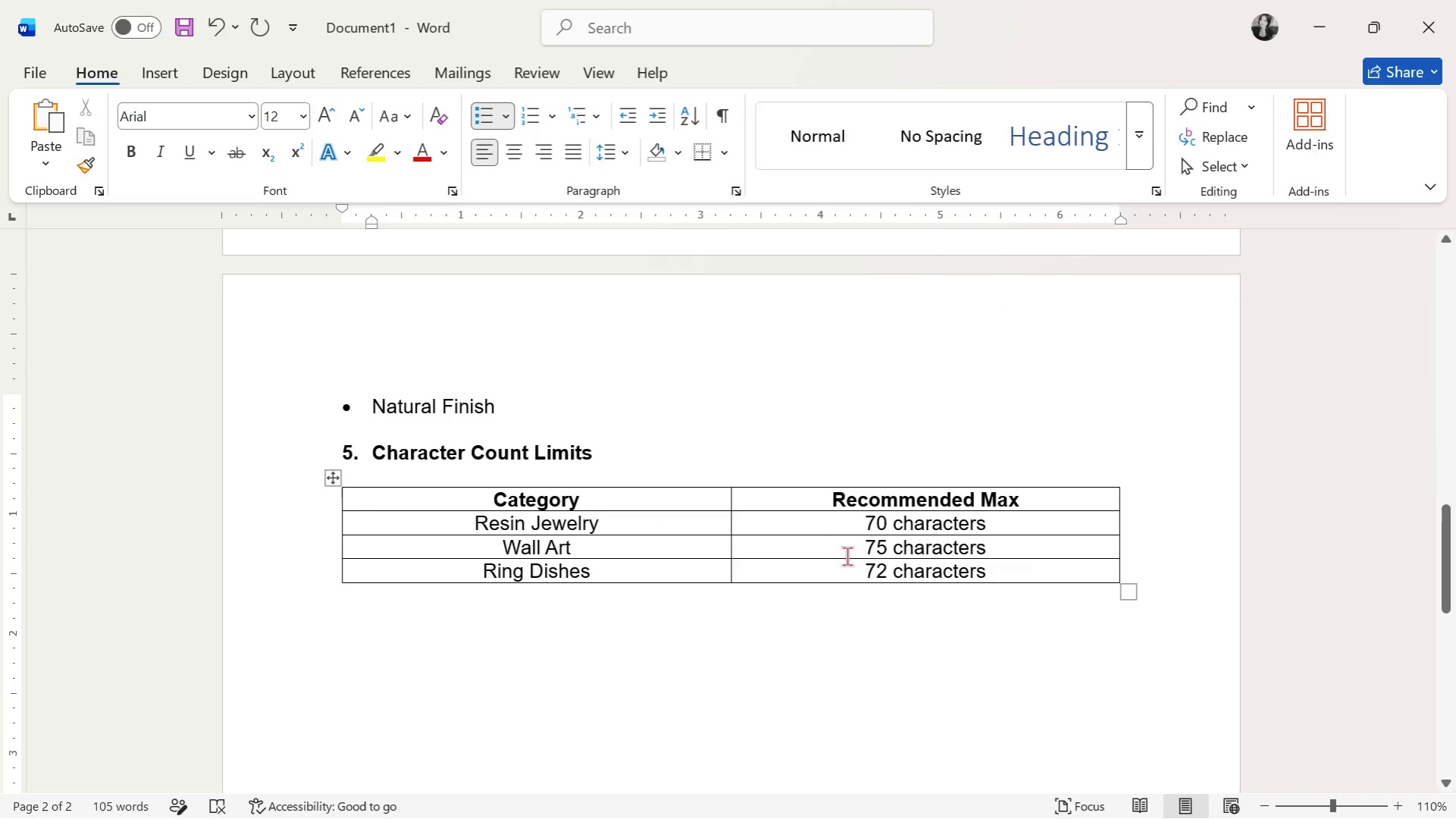 
left_click([1172, 584])
 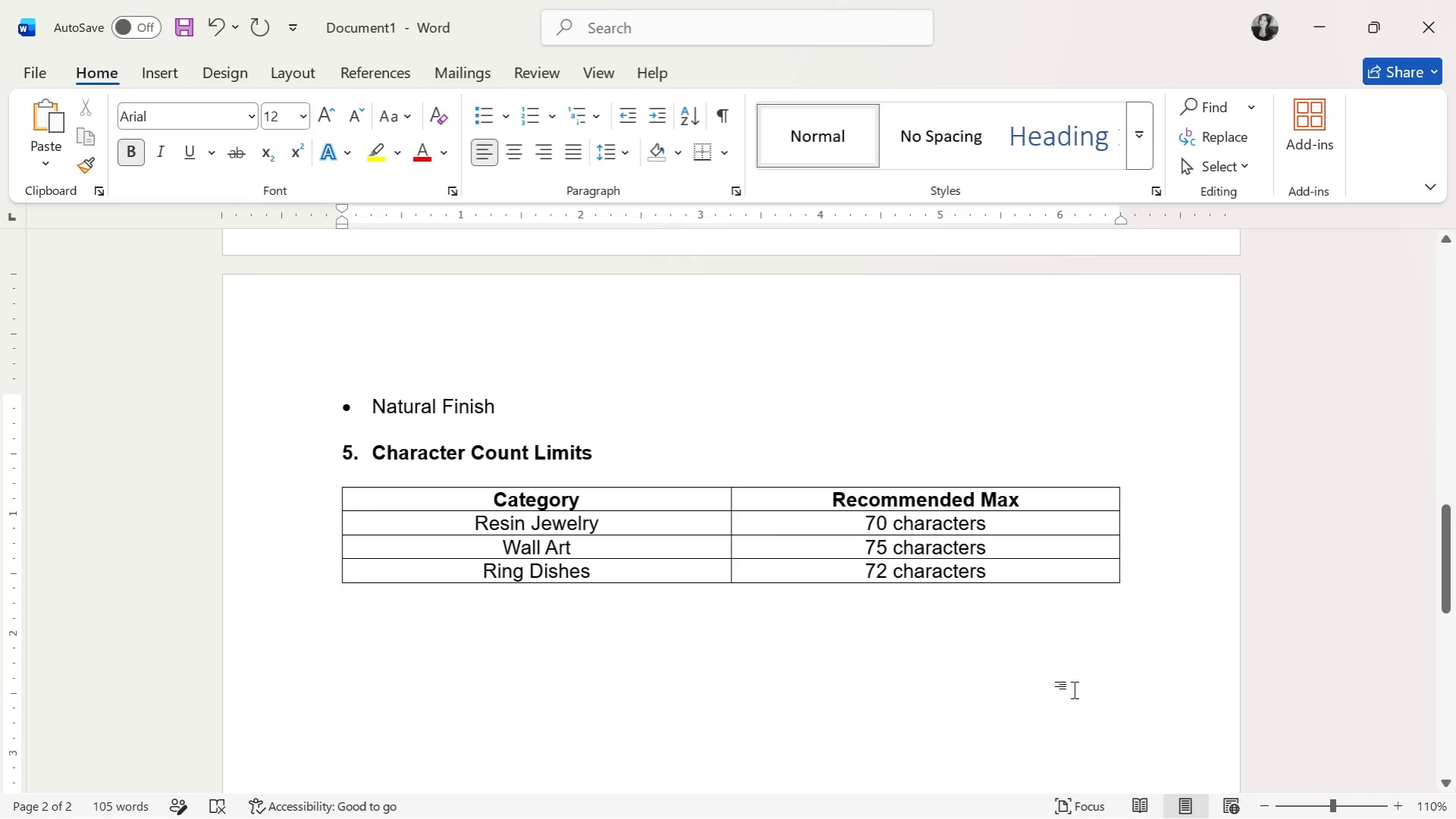 
key(Alt+Tab)
 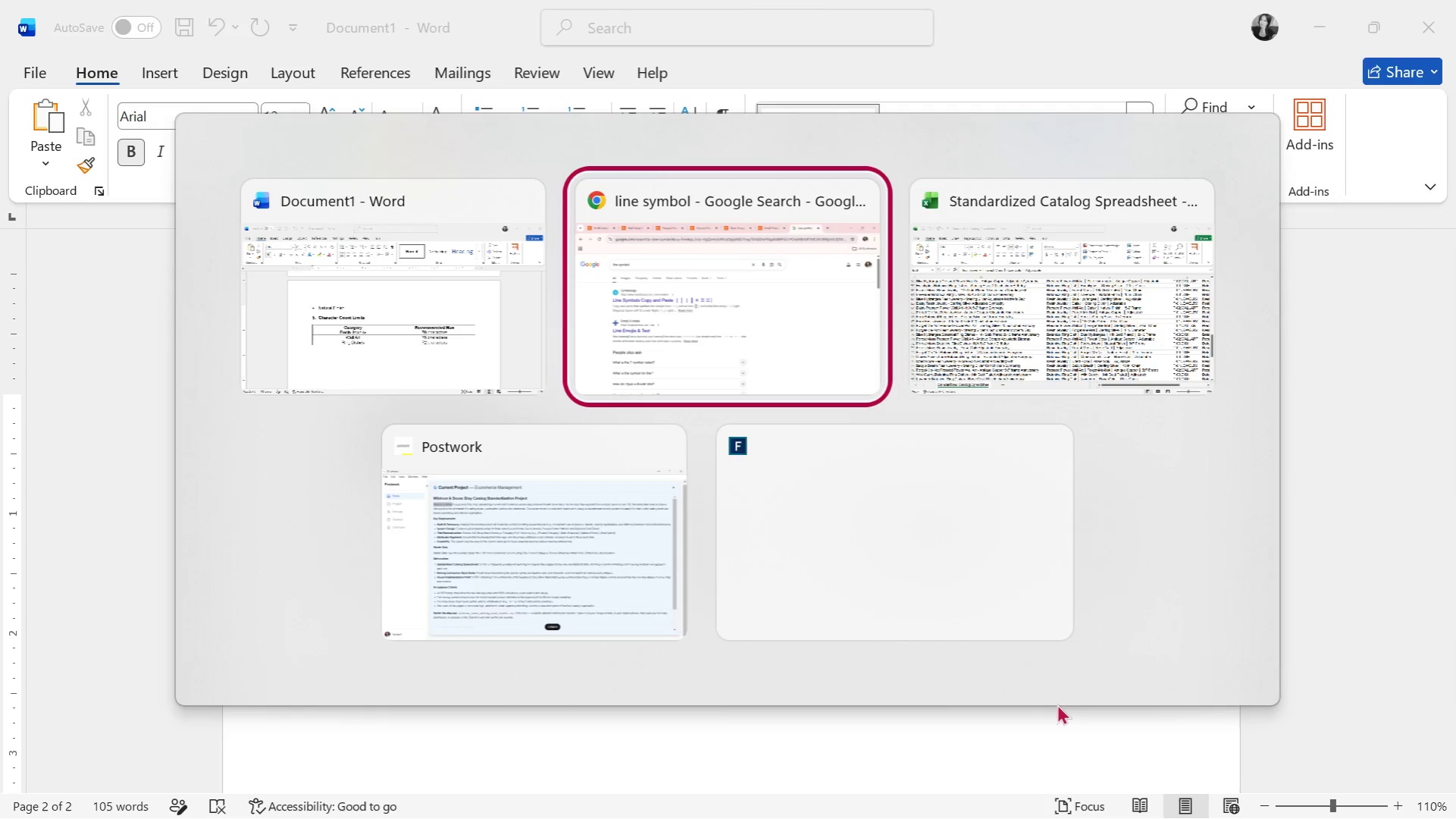 
key(Alt+Tab)
 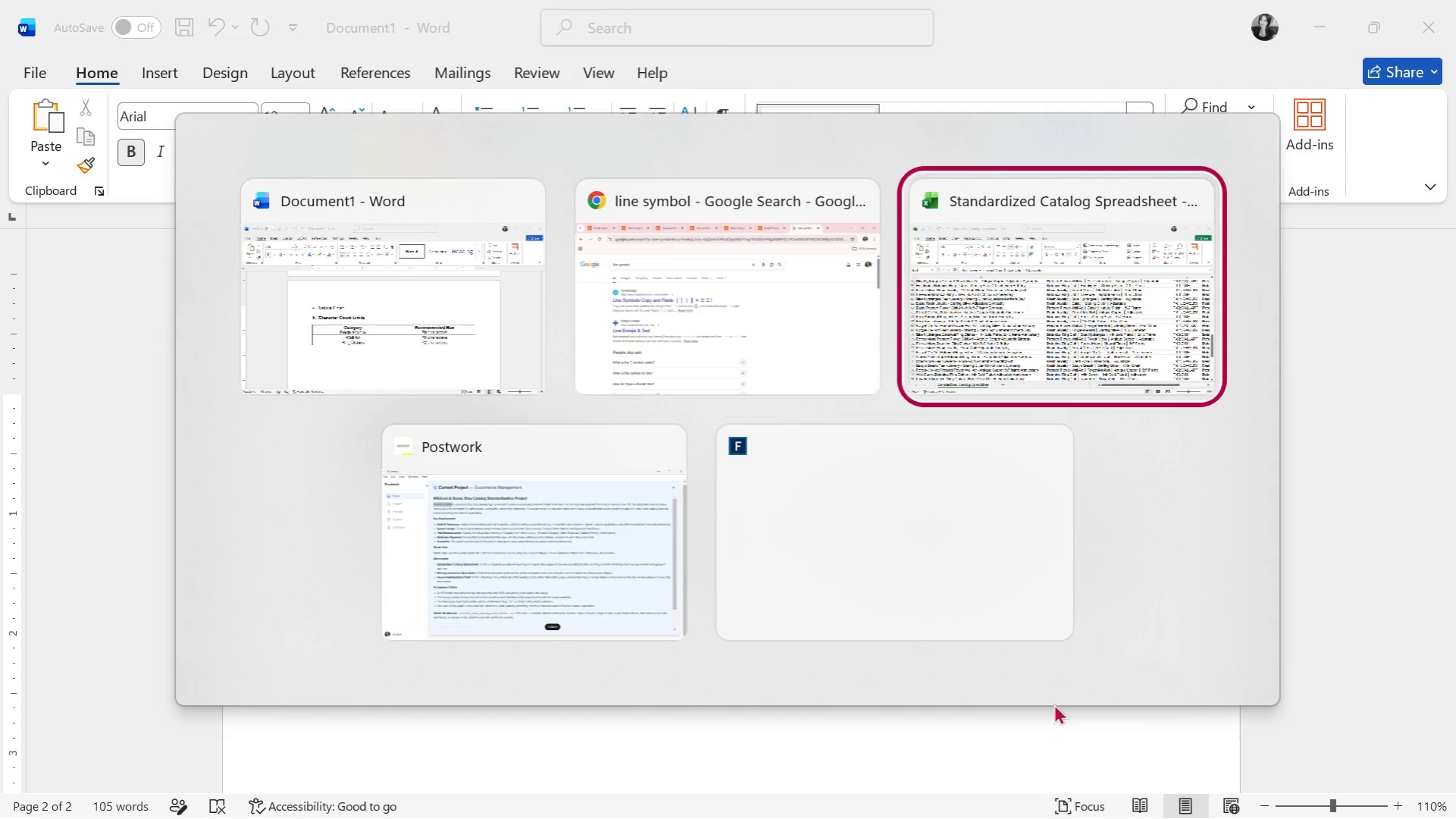 
key(Alt+Tab)